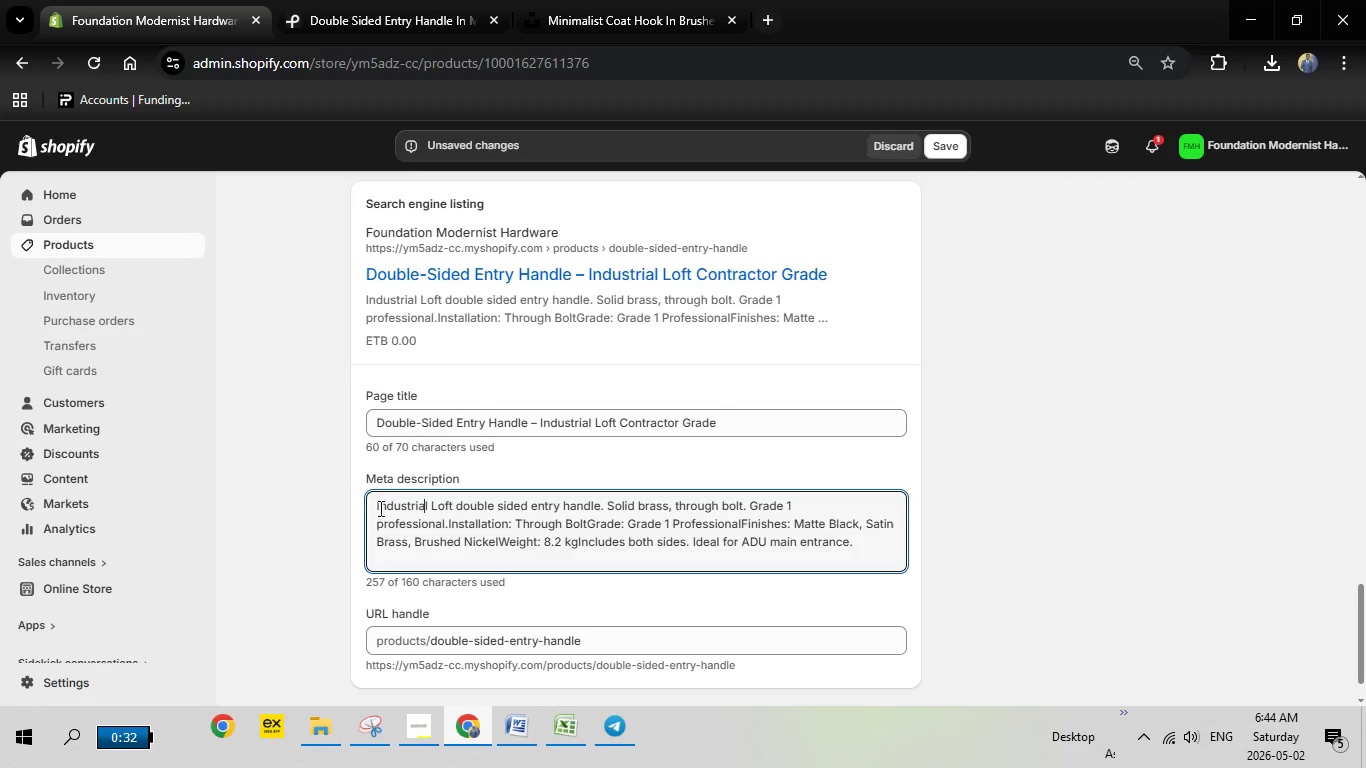 
left_click_drag(start_coordinate=[376, 501], to_coordinate=[915, 565])
 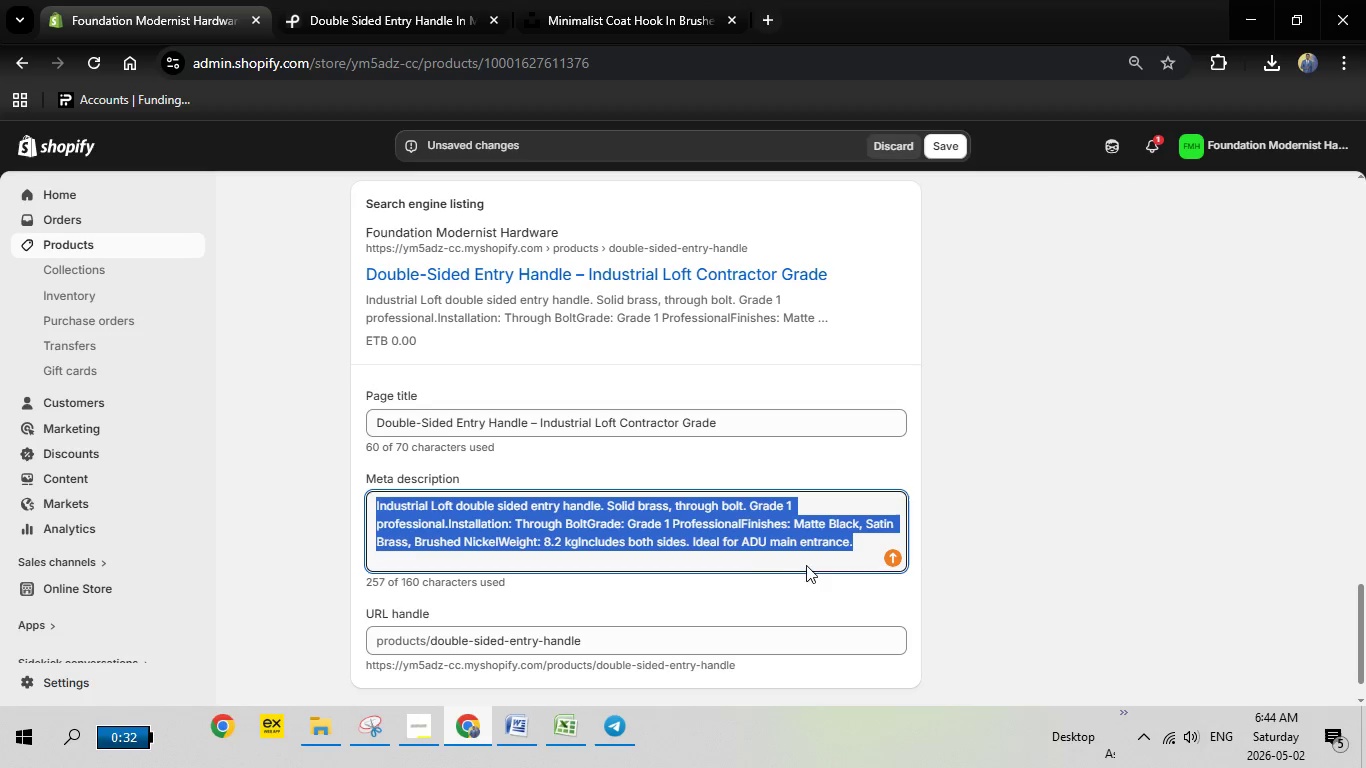 
key(Backspace)
 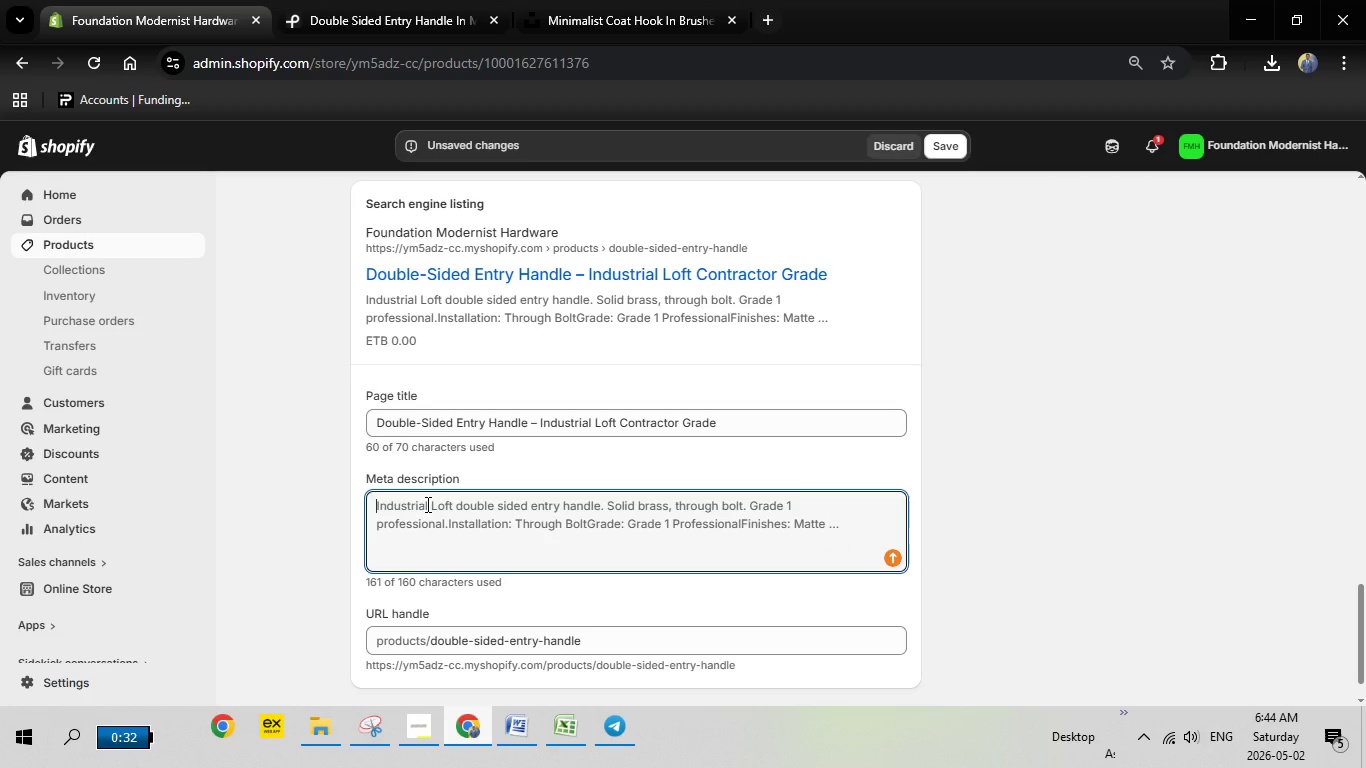 
wait(5.09)
 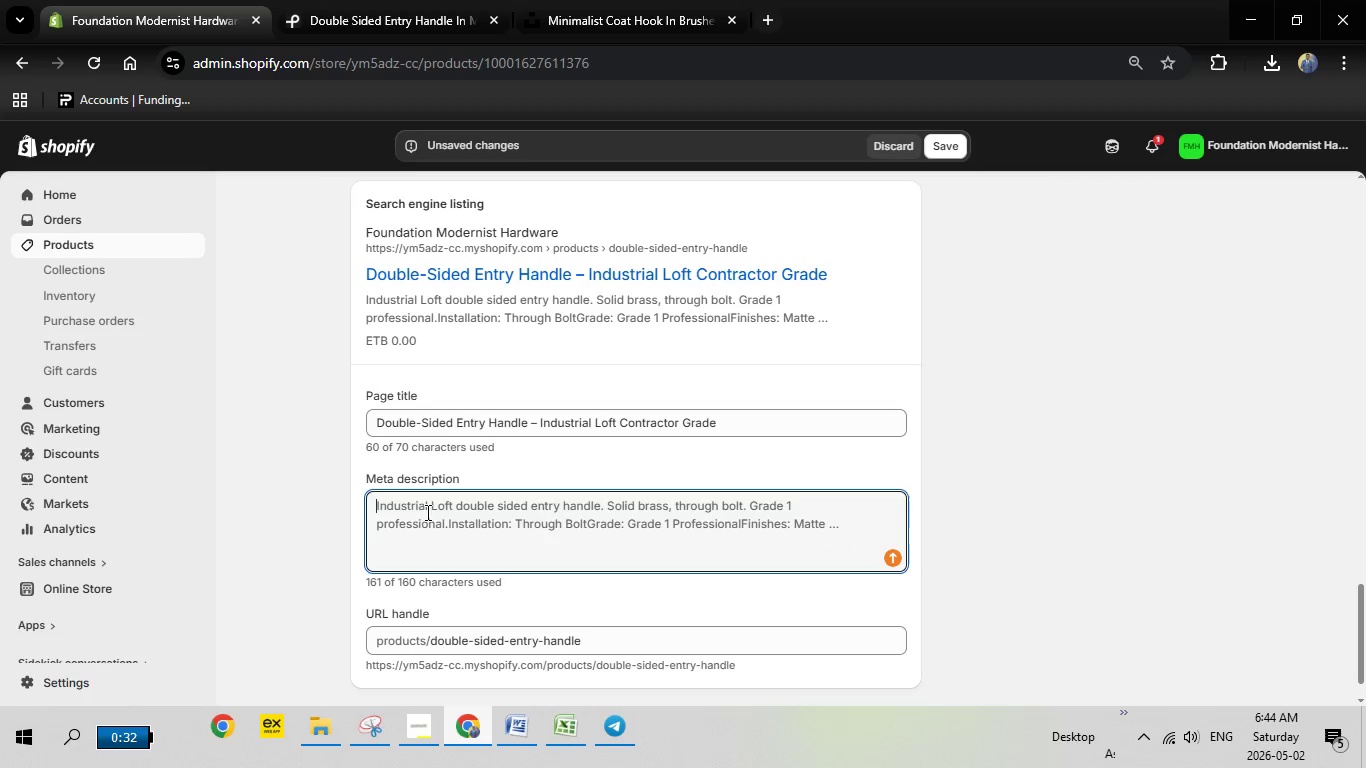 
right_click([424, 497])
 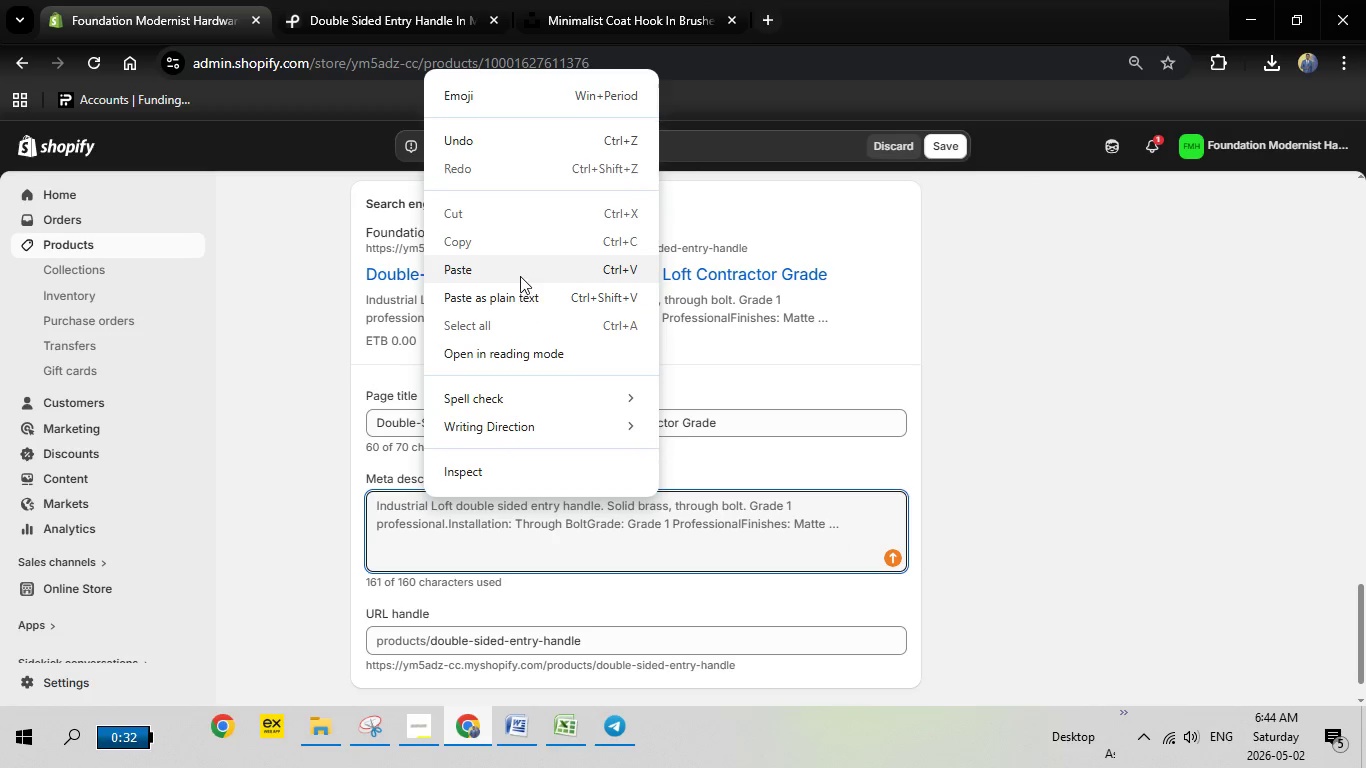 
left_click([515, 268])
 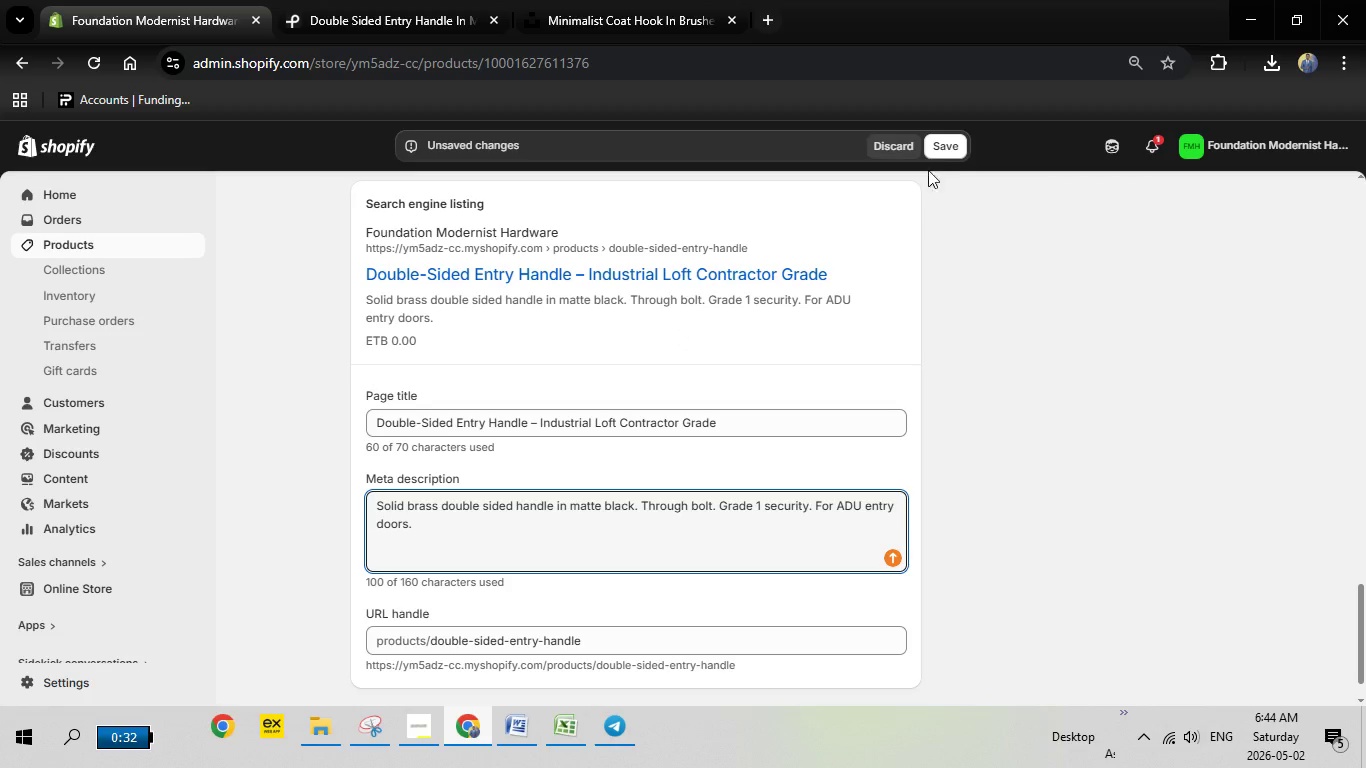 
left_click([935, 149])
 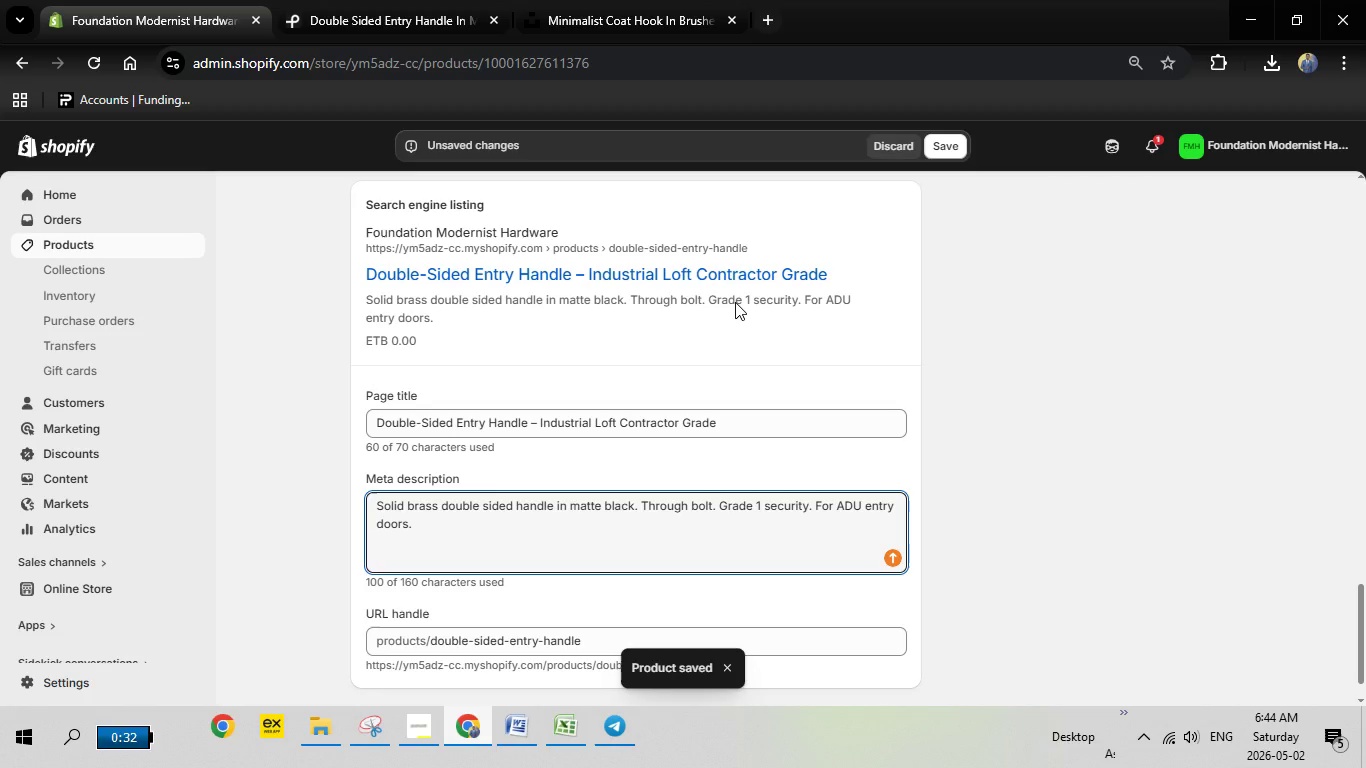 
wait(35.17)
 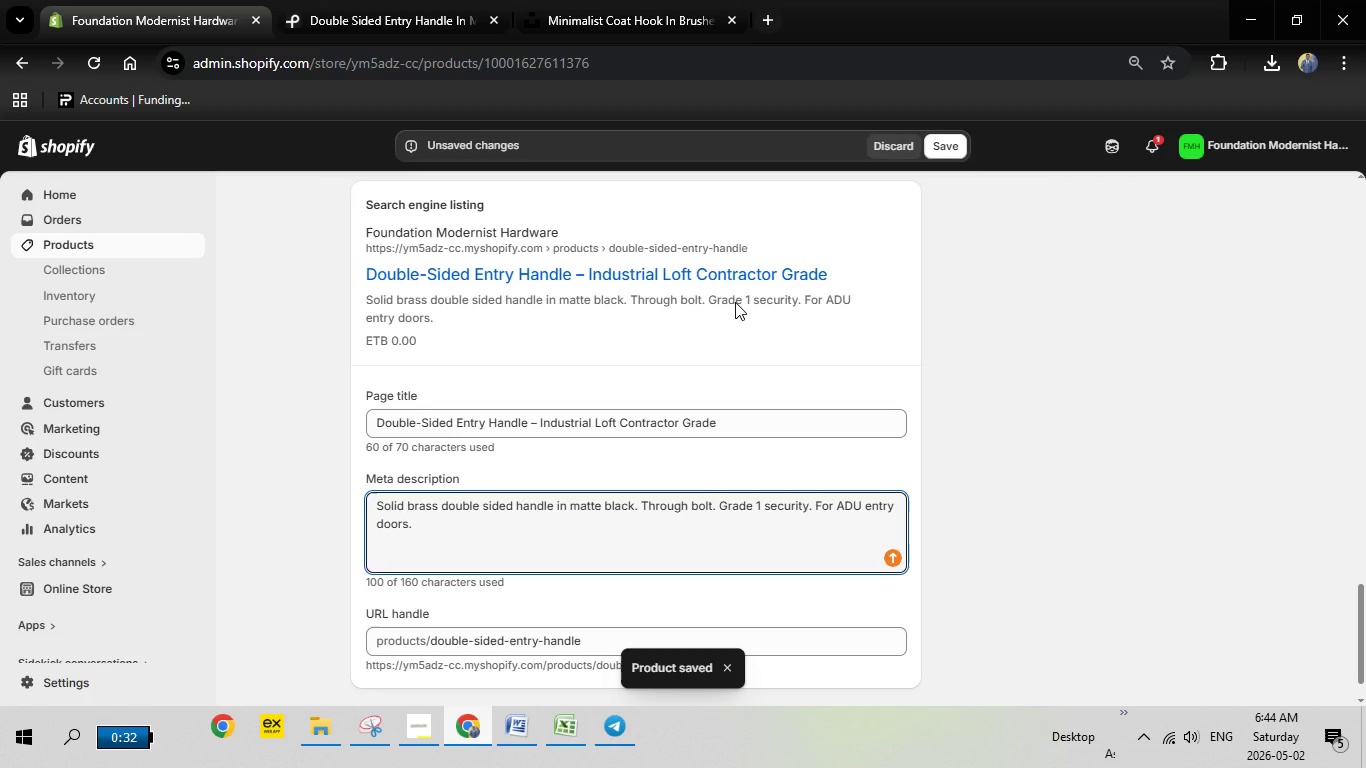 
scroll: coordinate [910, 320], scroll_direction: up, amount: 19.0
 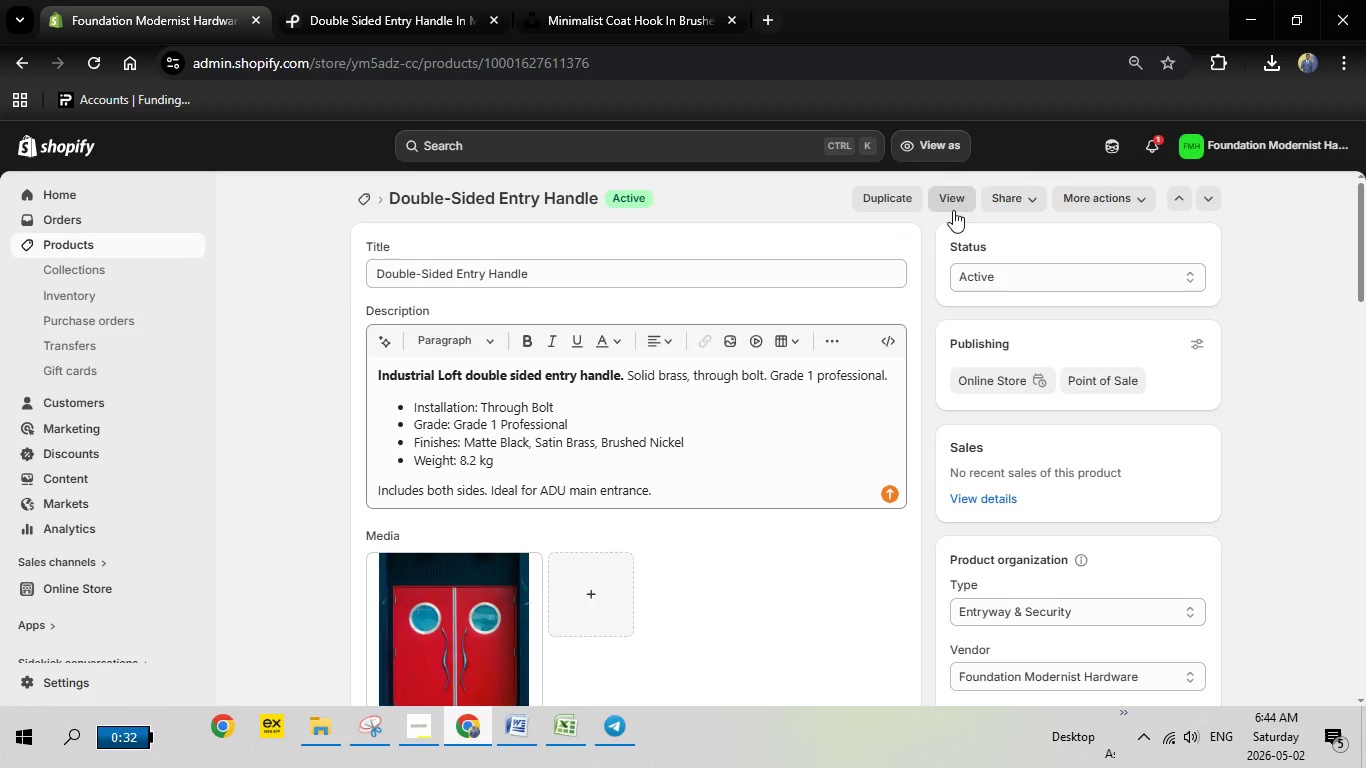 
left_click([958, 206])
 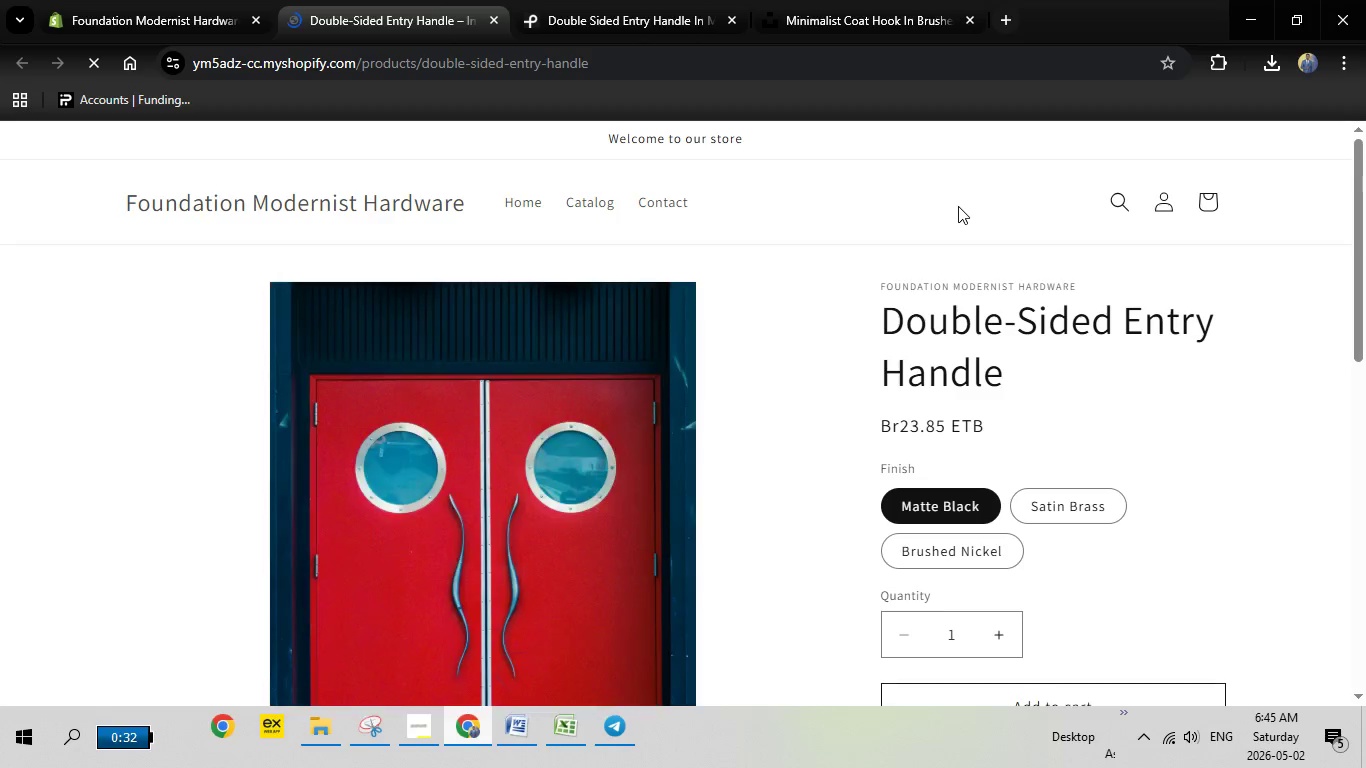 
wait(6.86)
 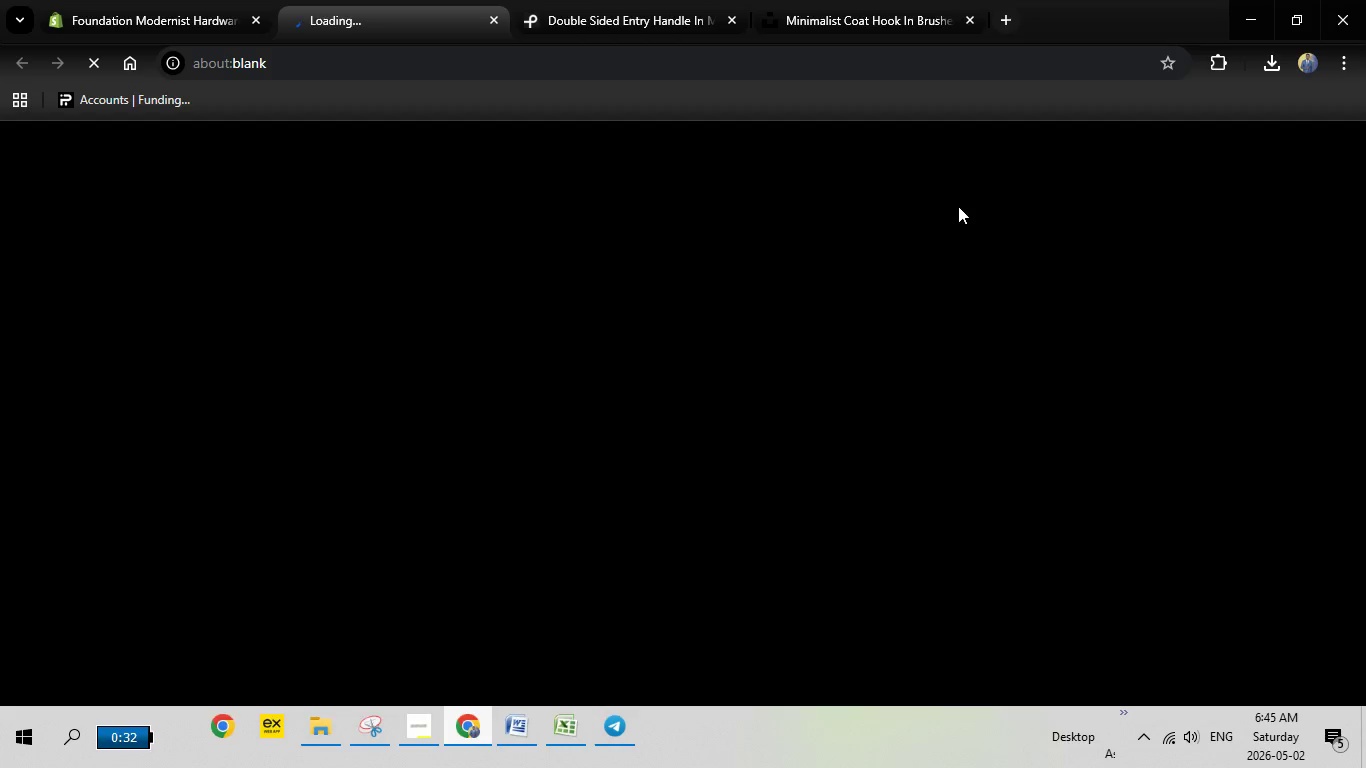 
scroll: coordinate [925, 293], scroll_direction: down, amount: 5.0
 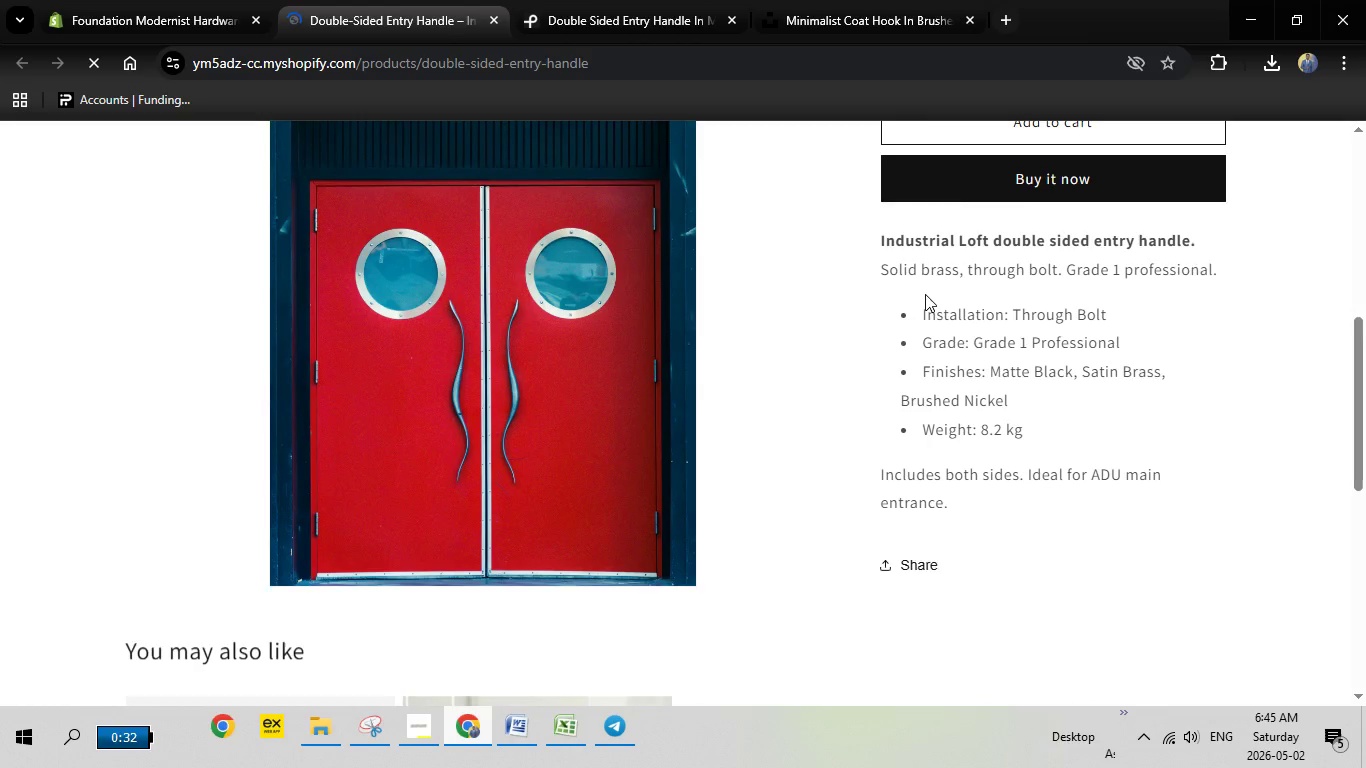 
scroll: coordinate [925, 294], scroll_direction: up, amount: 10.0
 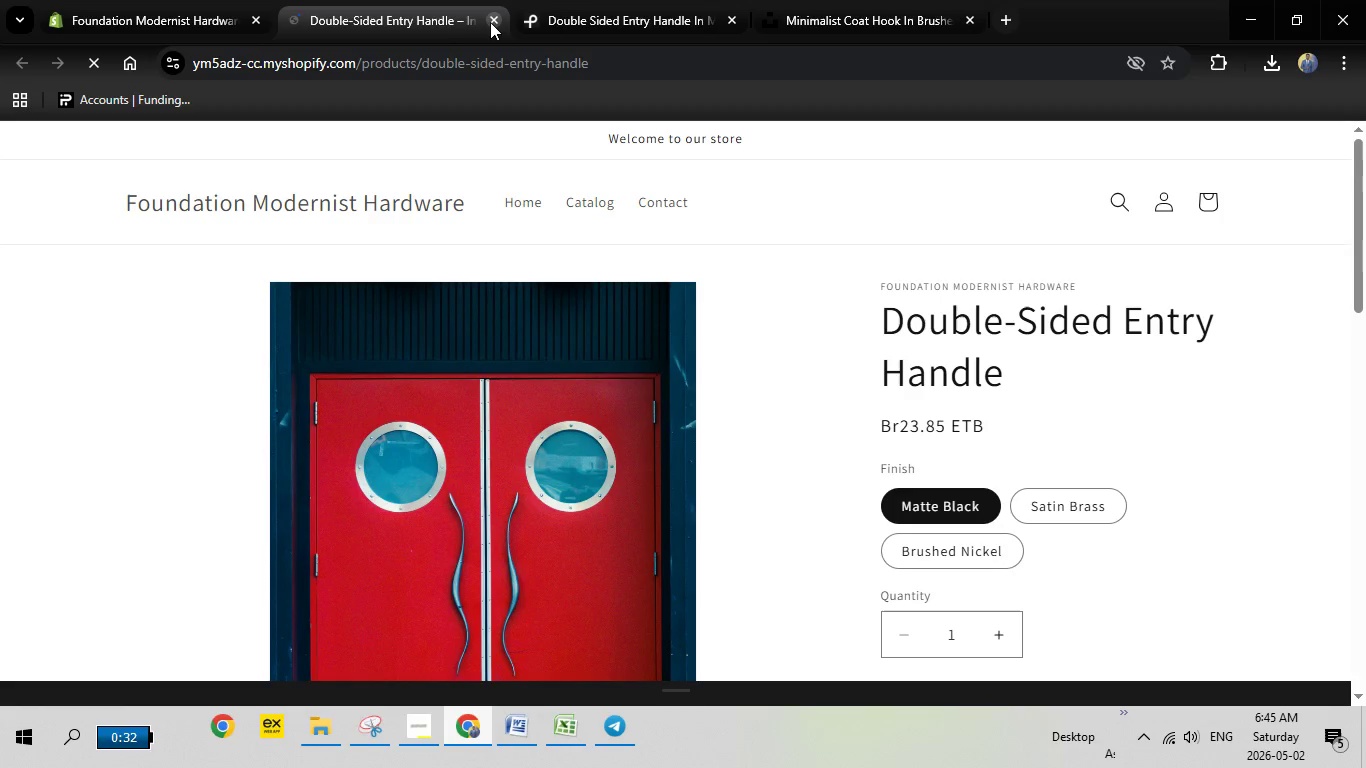 
left_click([490, 22])
 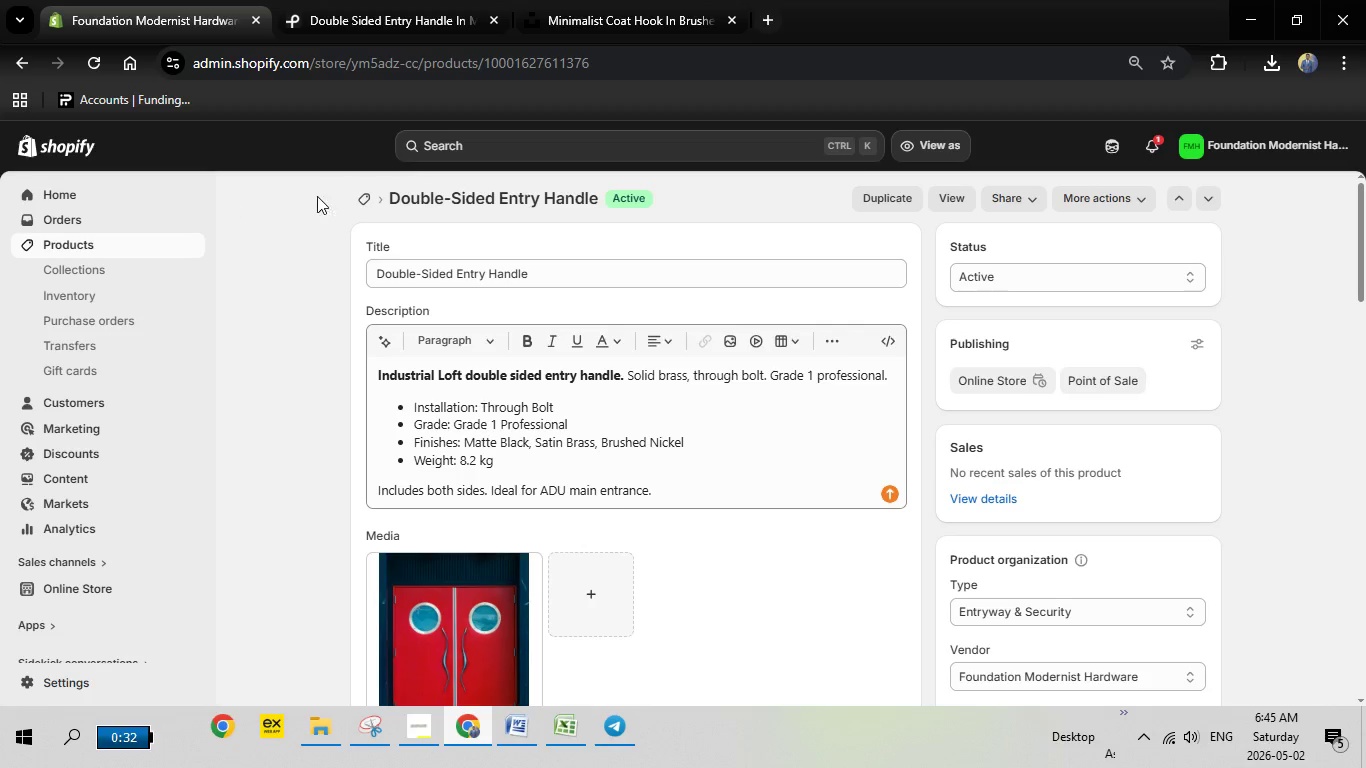 
left_click([364, 197])
 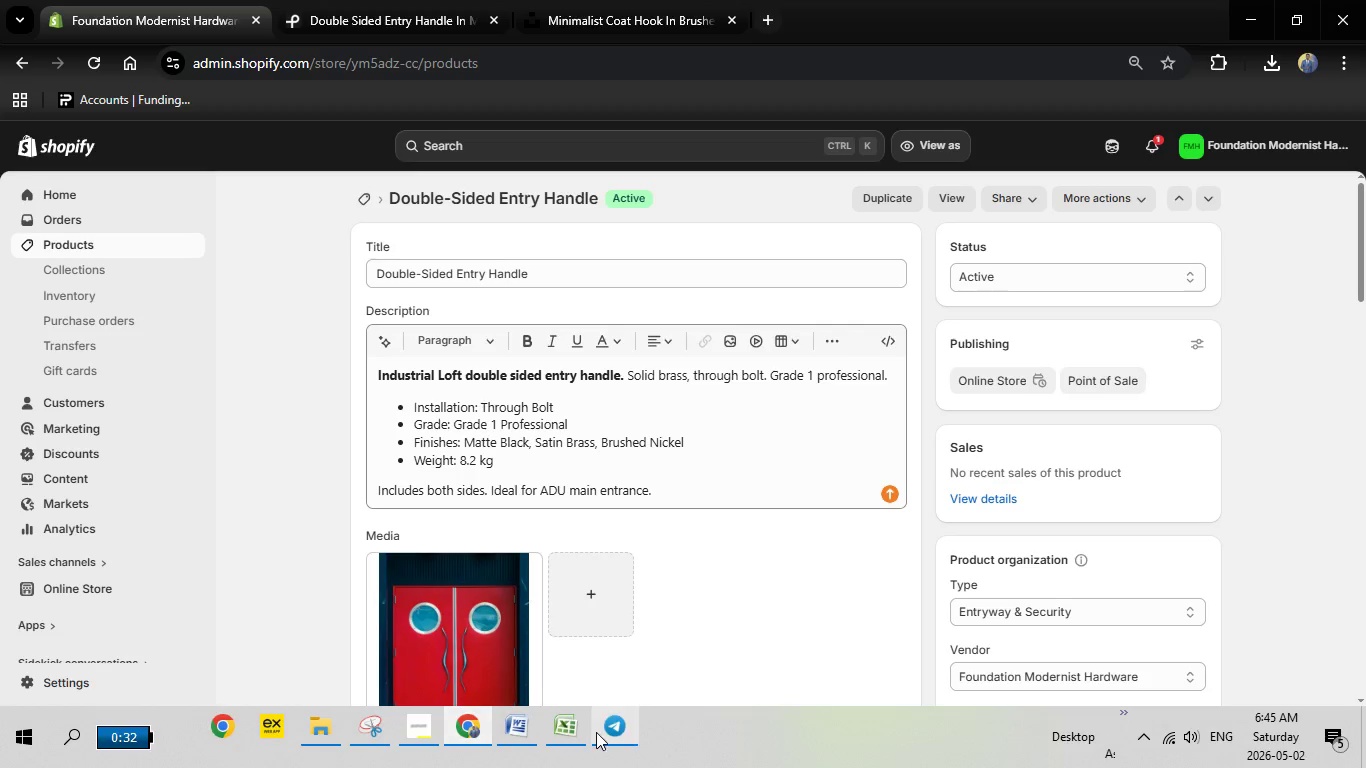 
left_click([579, 738])
 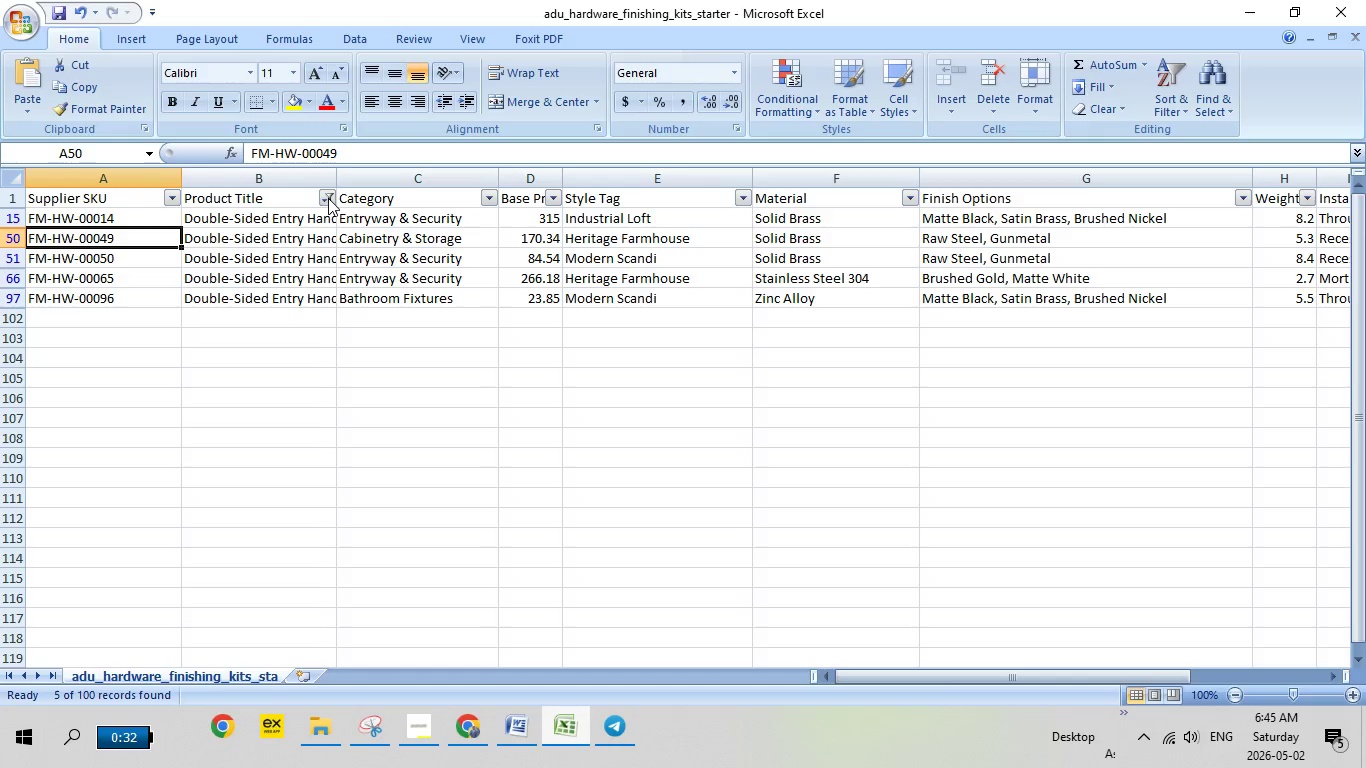 
left_click([328, 198])
 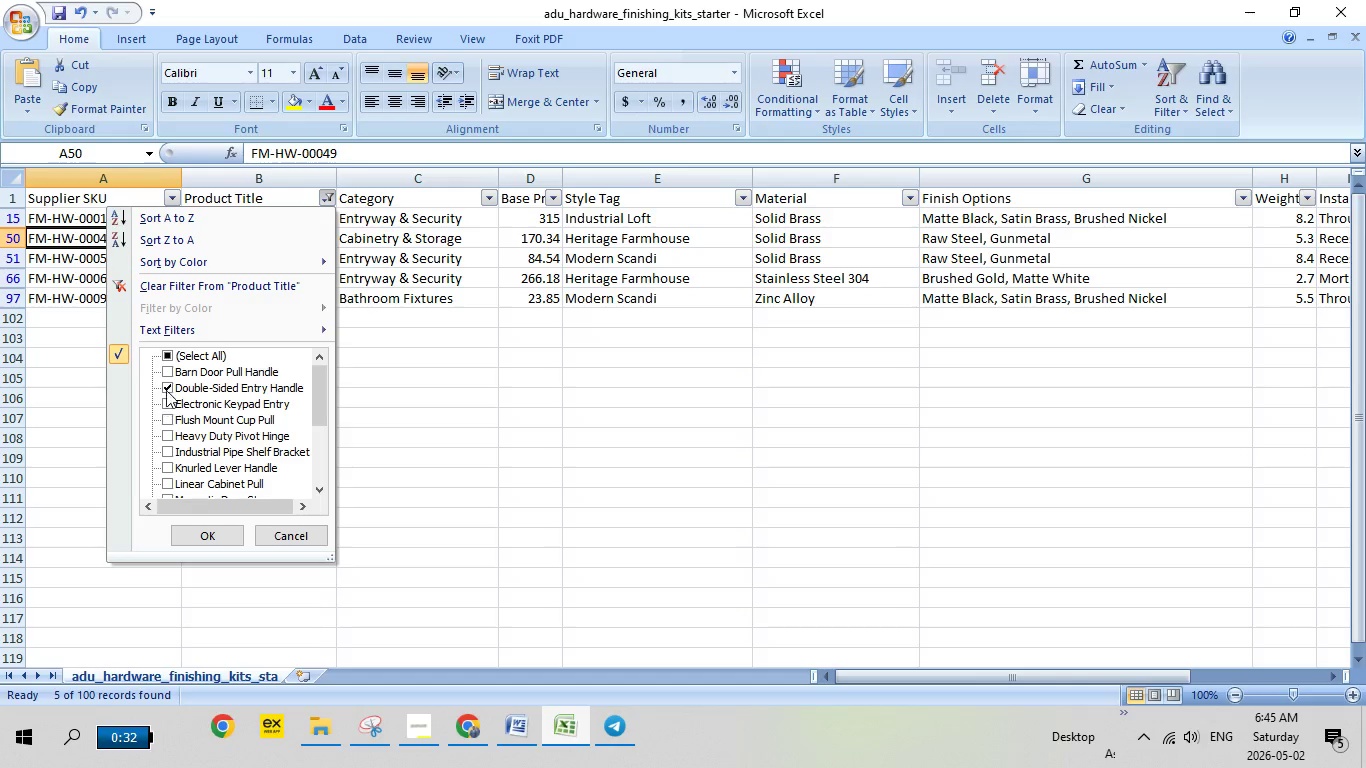 
left_click([166, 389])
 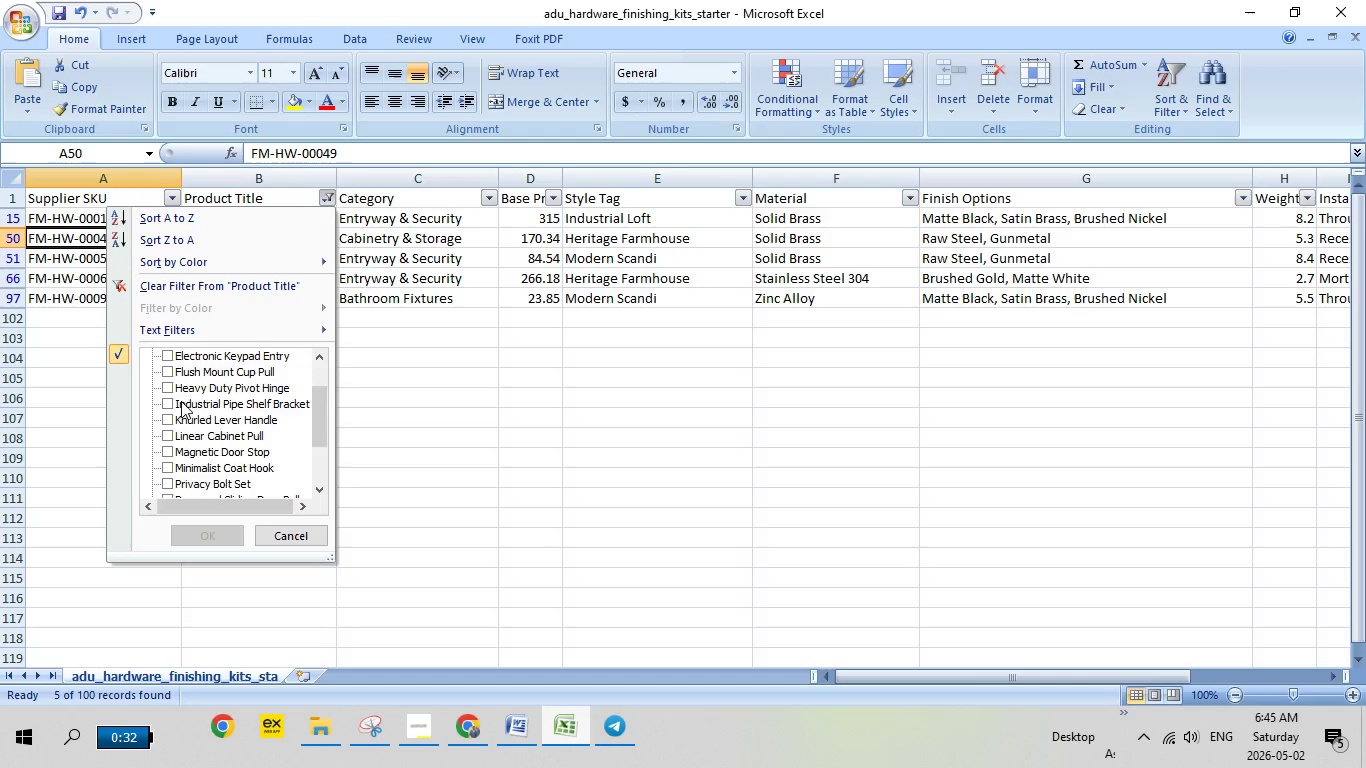 
scroll: coordinate [183, 409], scroll_direction: down, amount: 6.0
 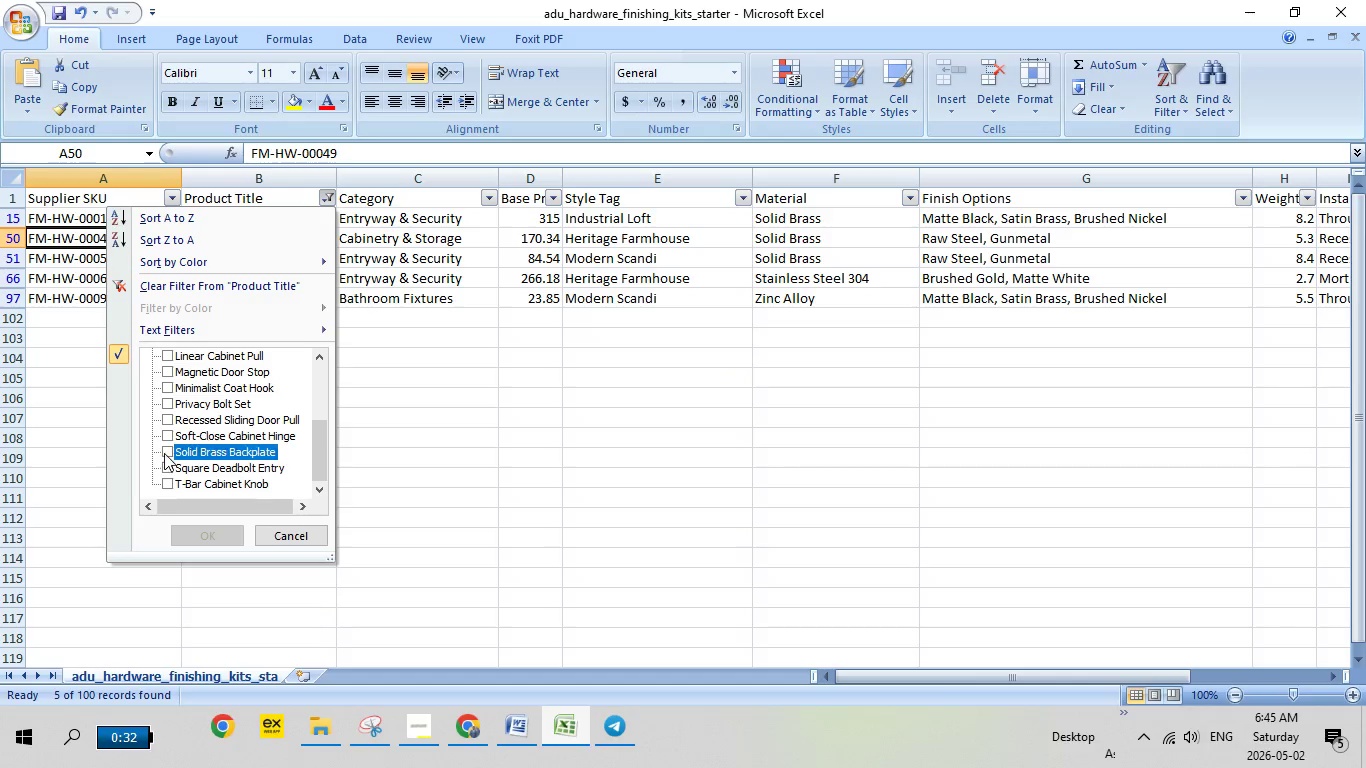 
left_click([164, 453])
 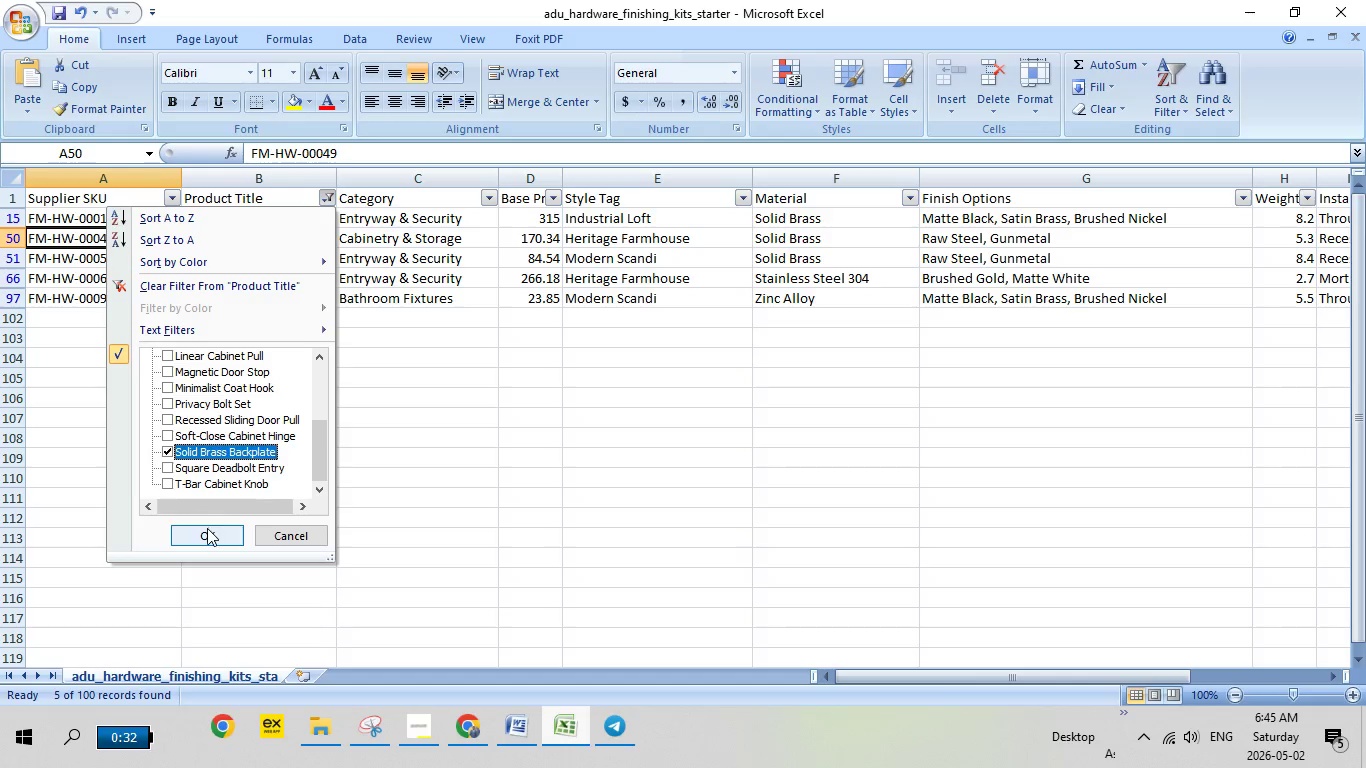 
left_click([207, 528])
 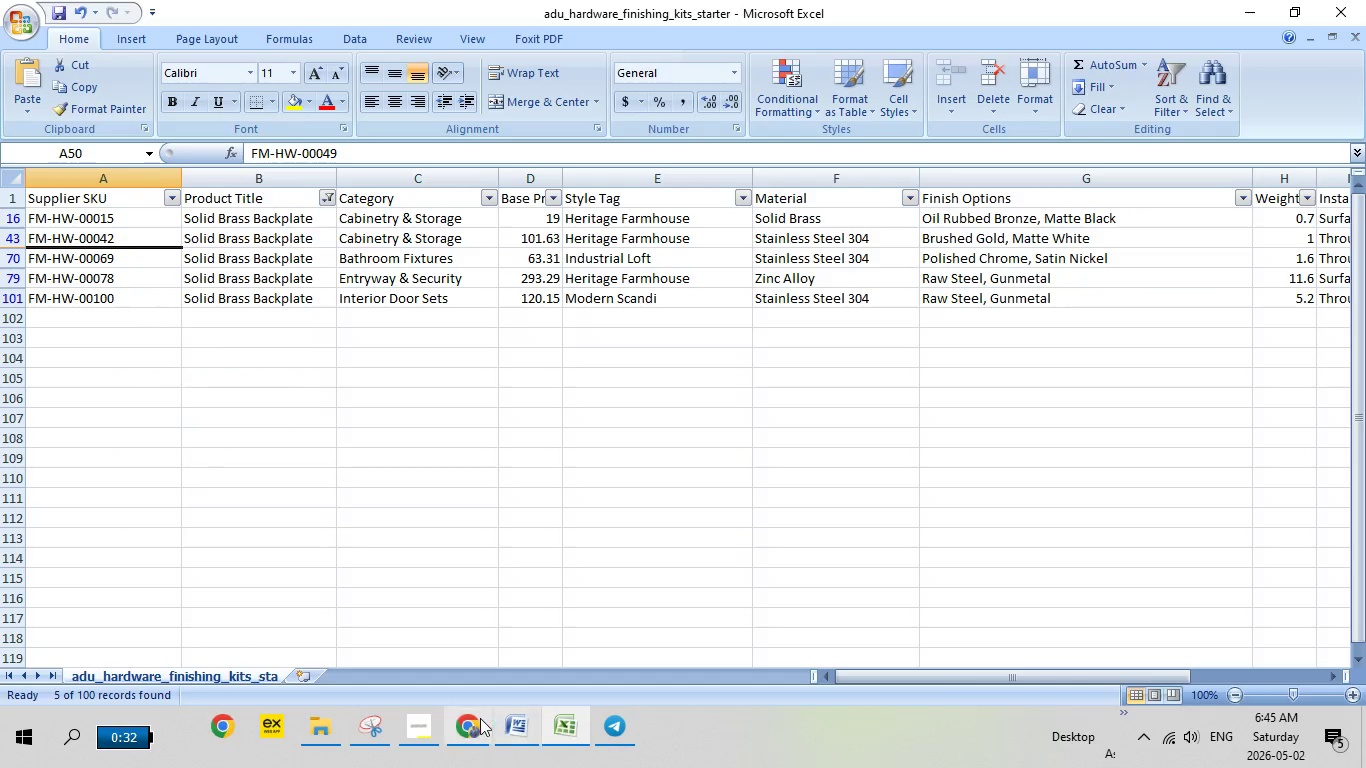 
left_click([469, 722])
 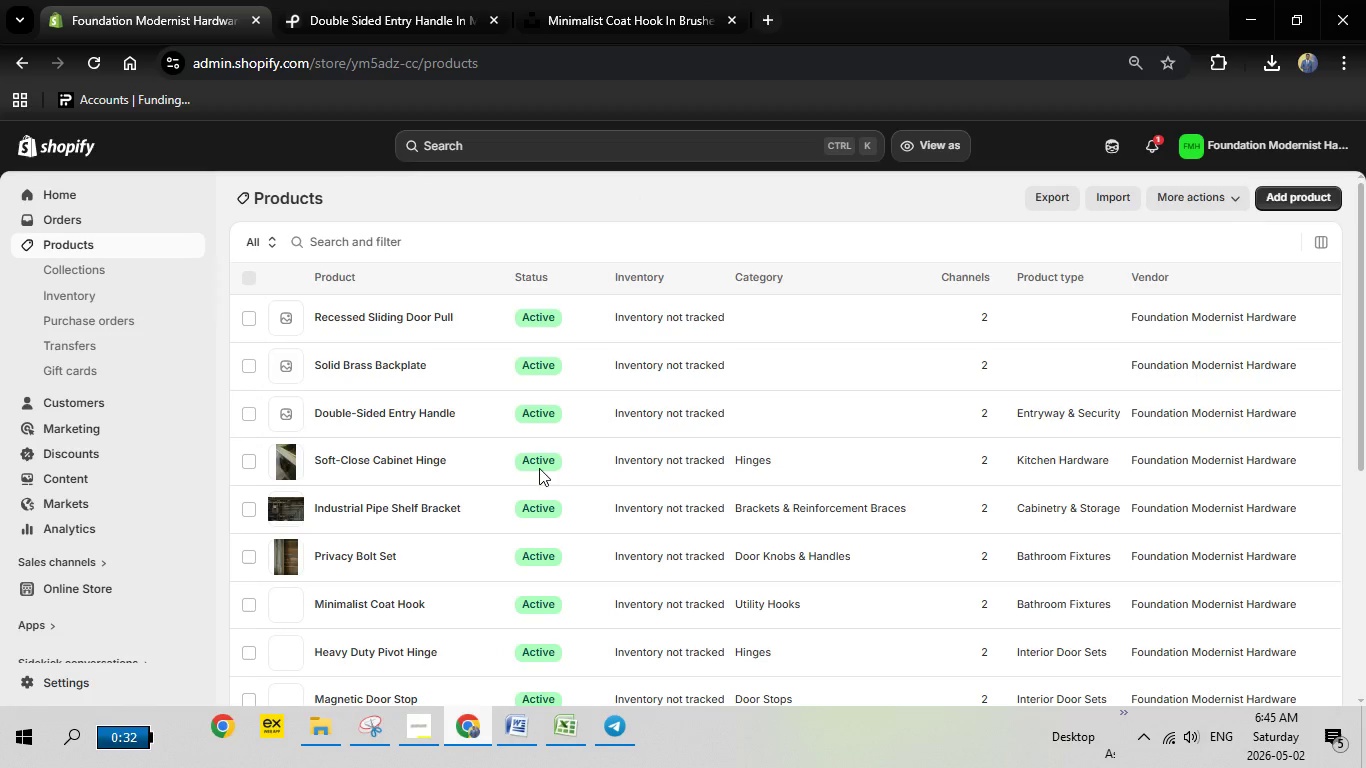 
wait(7.38)
 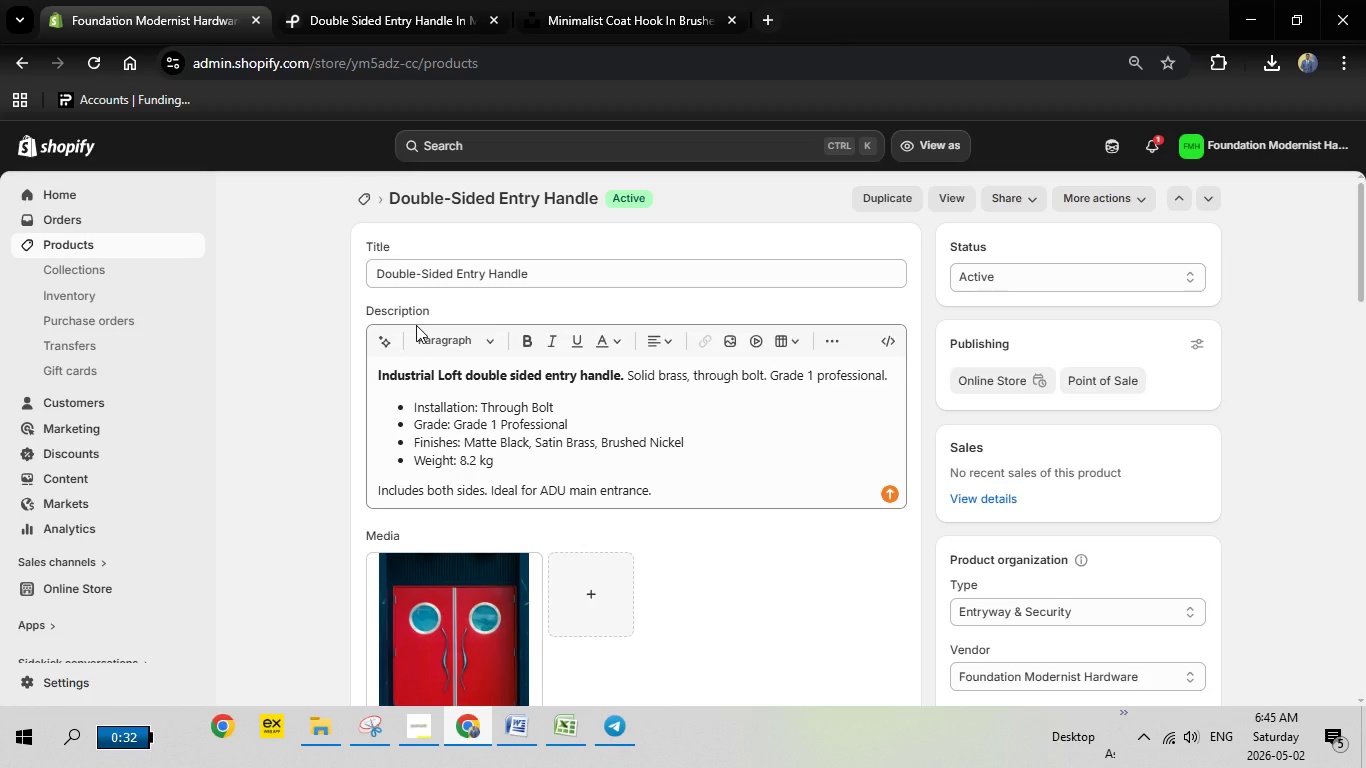 
left_click([353, 361])
 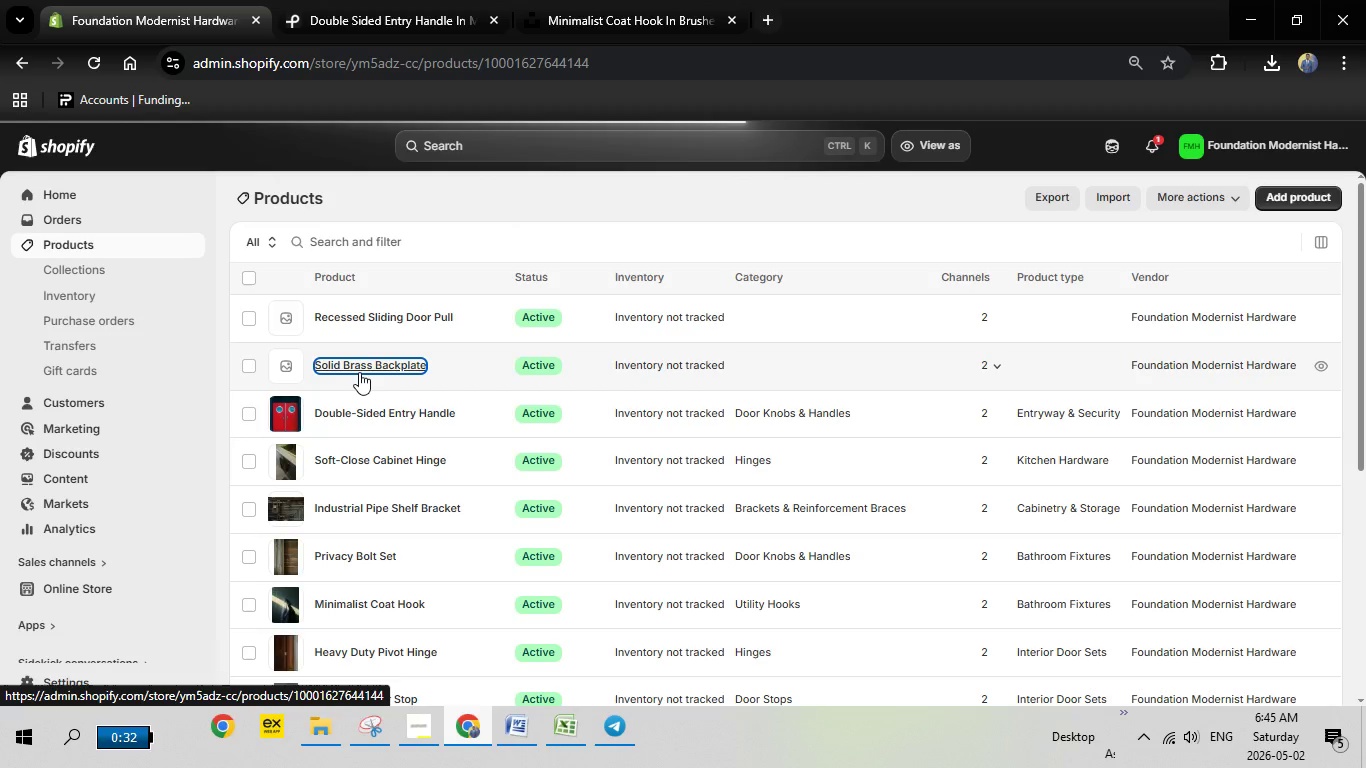 
wait(13.12)
 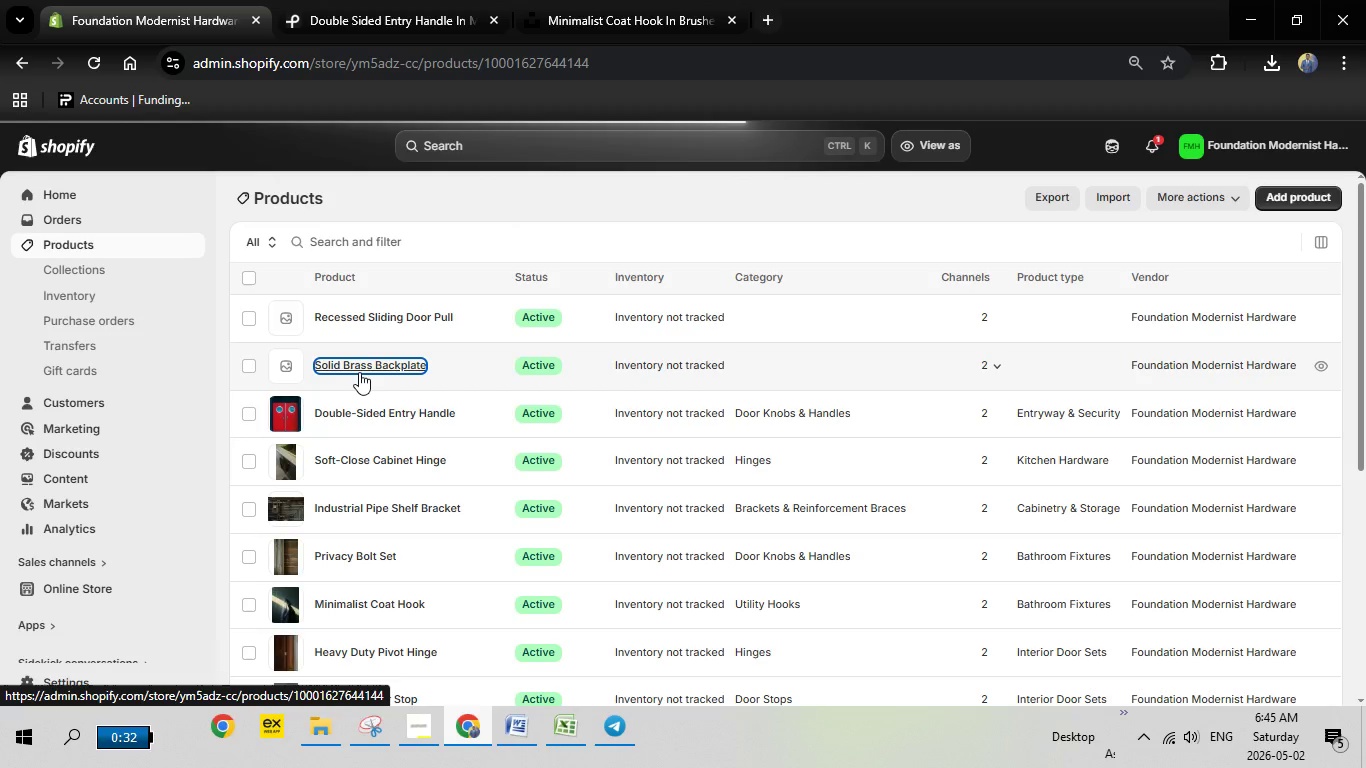 
scroll: coordinate [537, 456], scroll_direction: down, amount: 31.0
 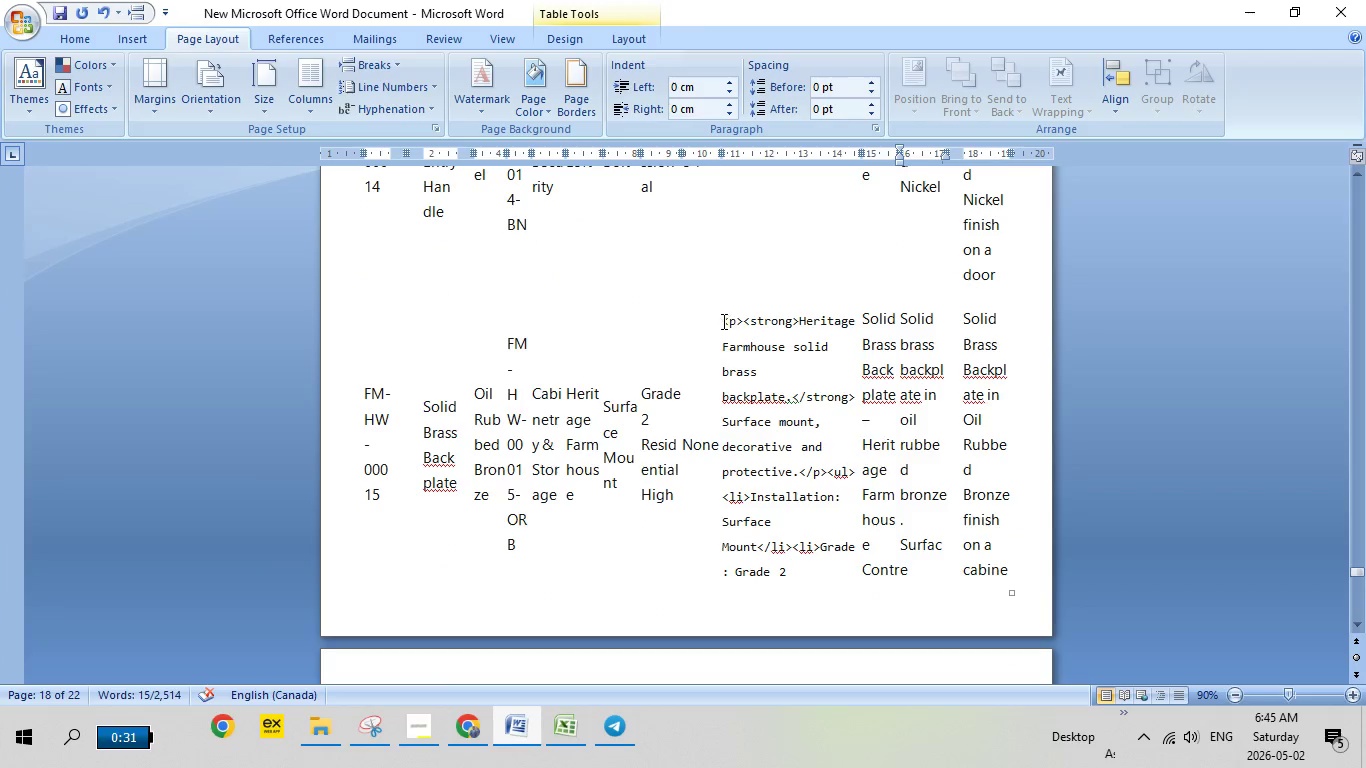 
left_click_drag(start_coordinate=[722, 321], to_coordinate=[795, 498])
 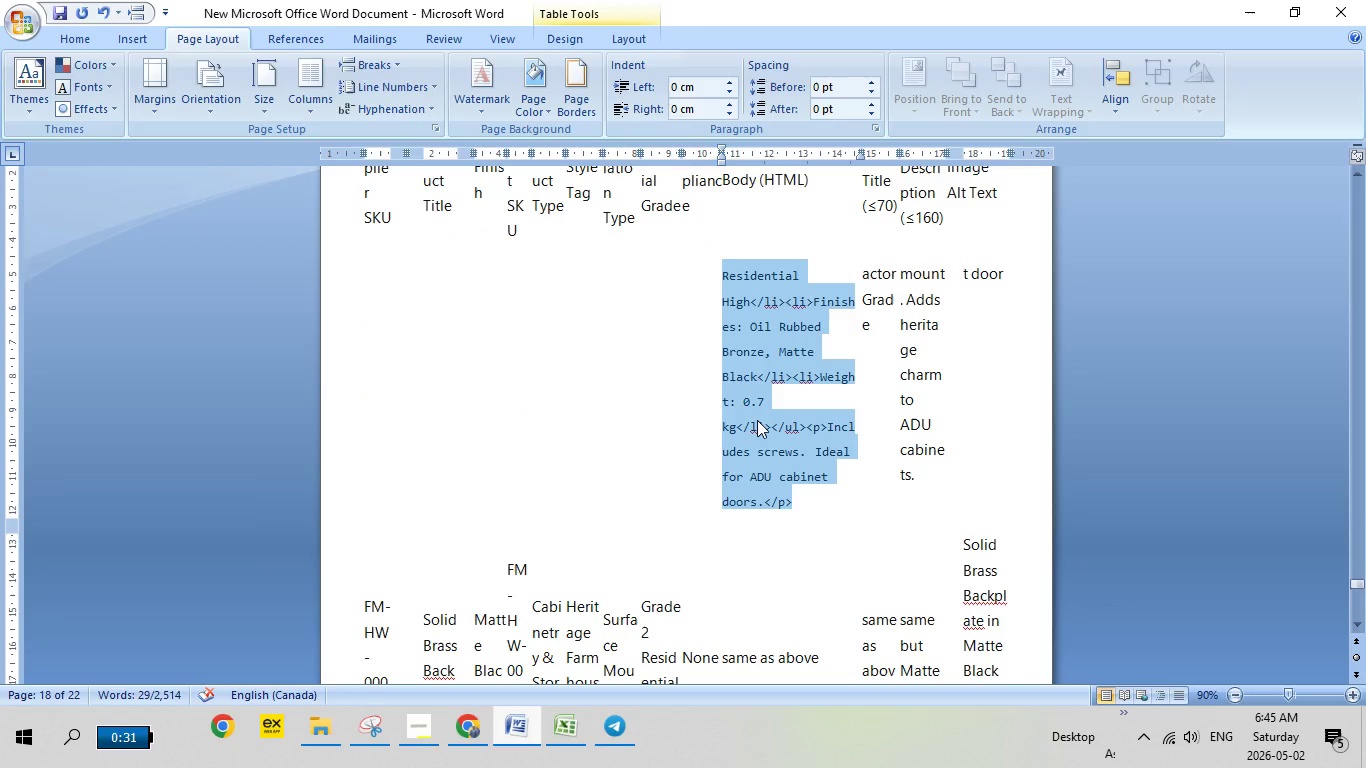 
scroll: coordinate [802, 417], scroll_direction: down, amount: 14.0
 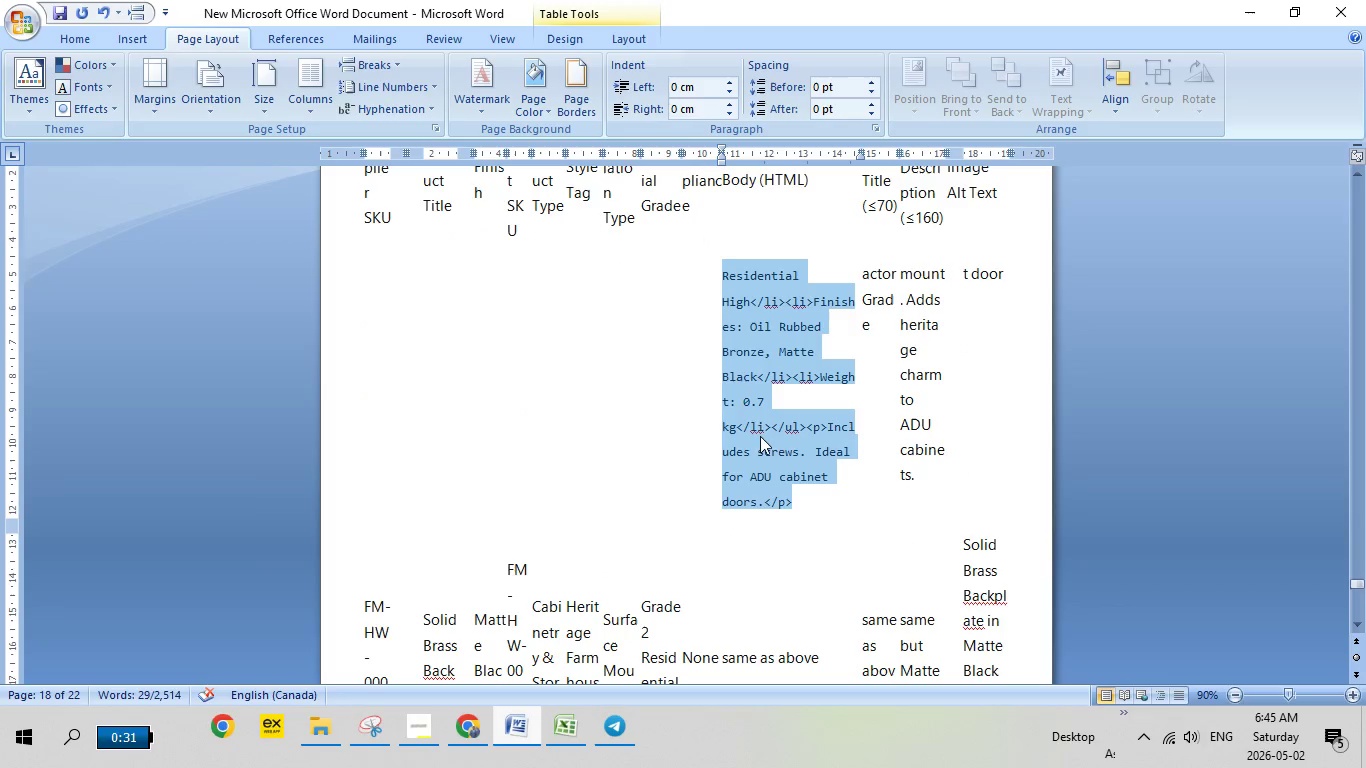 
right_click([757, 420])
 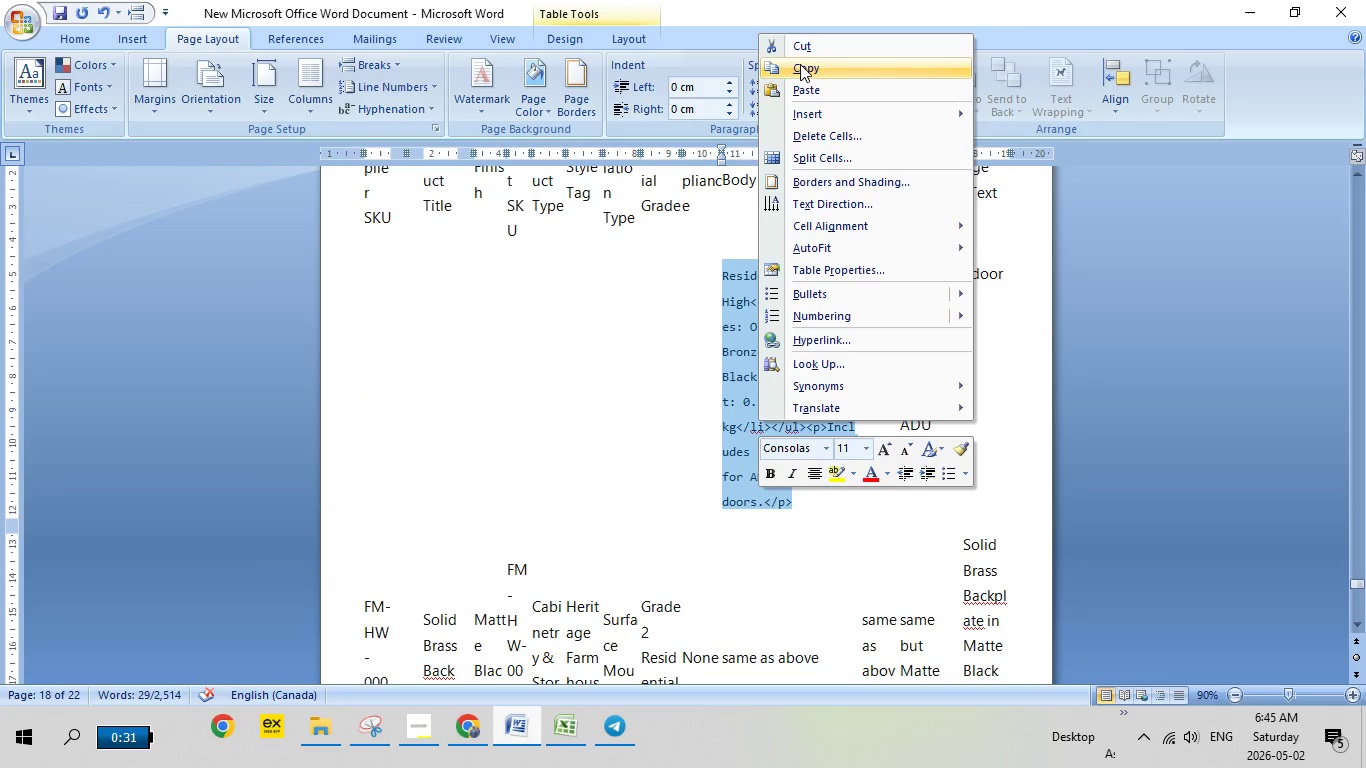 
left_click([800, 65])
 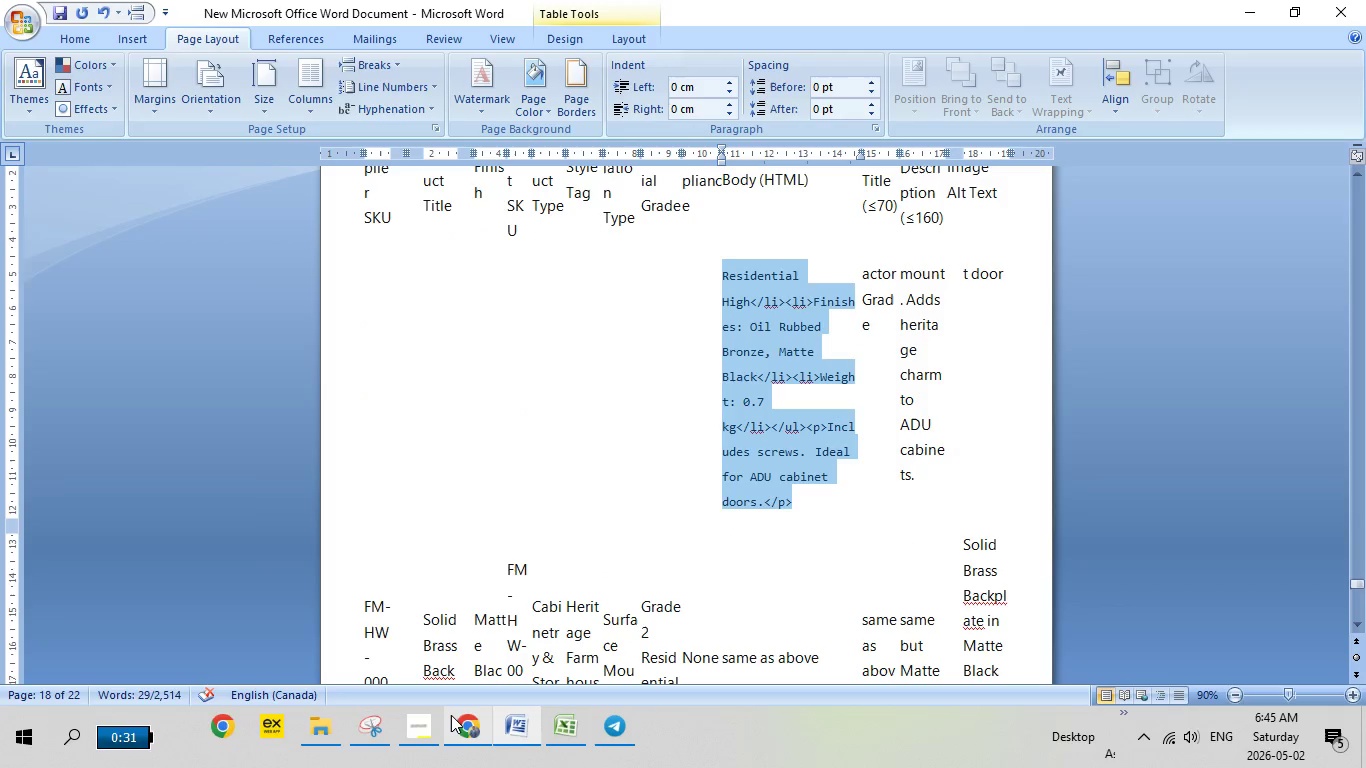 
left_click([457, 726])
 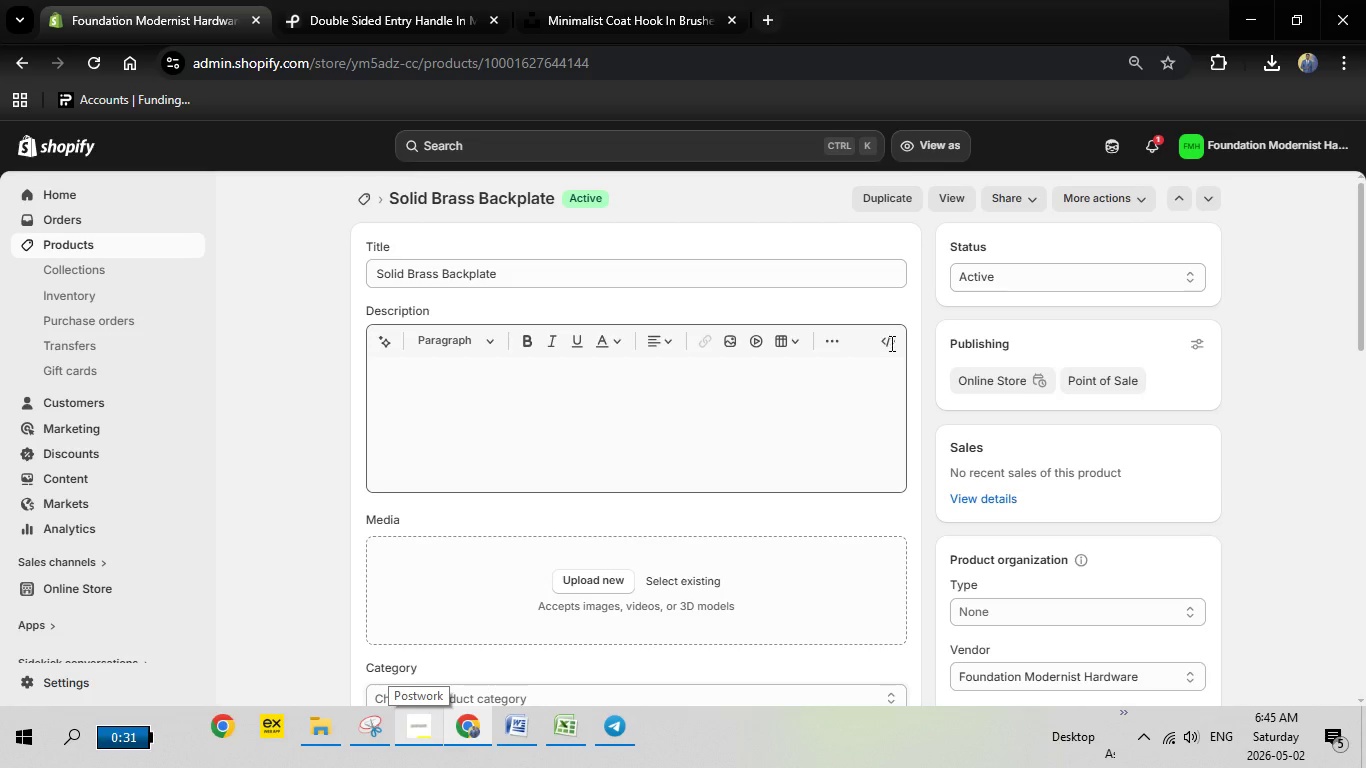 
left_click([890, 343])
 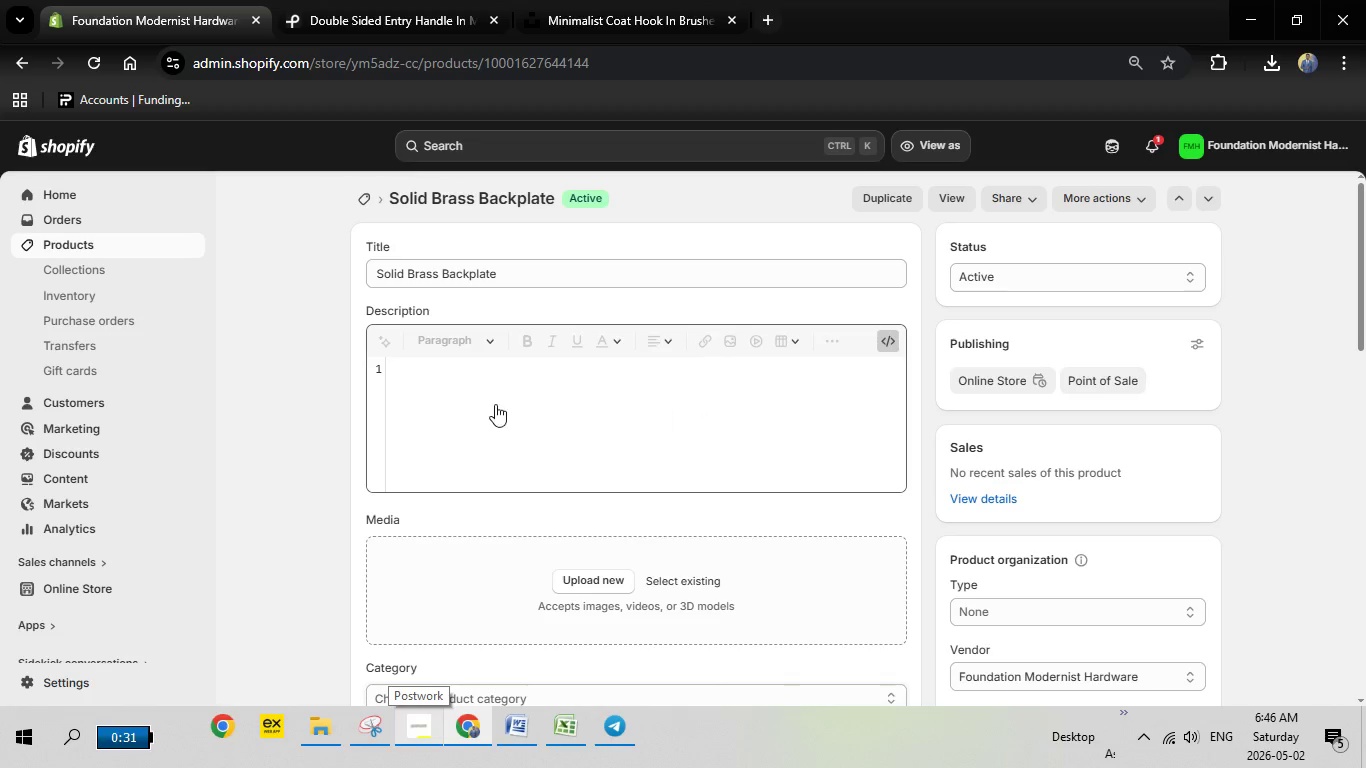 
mouse_move([452, 376])
 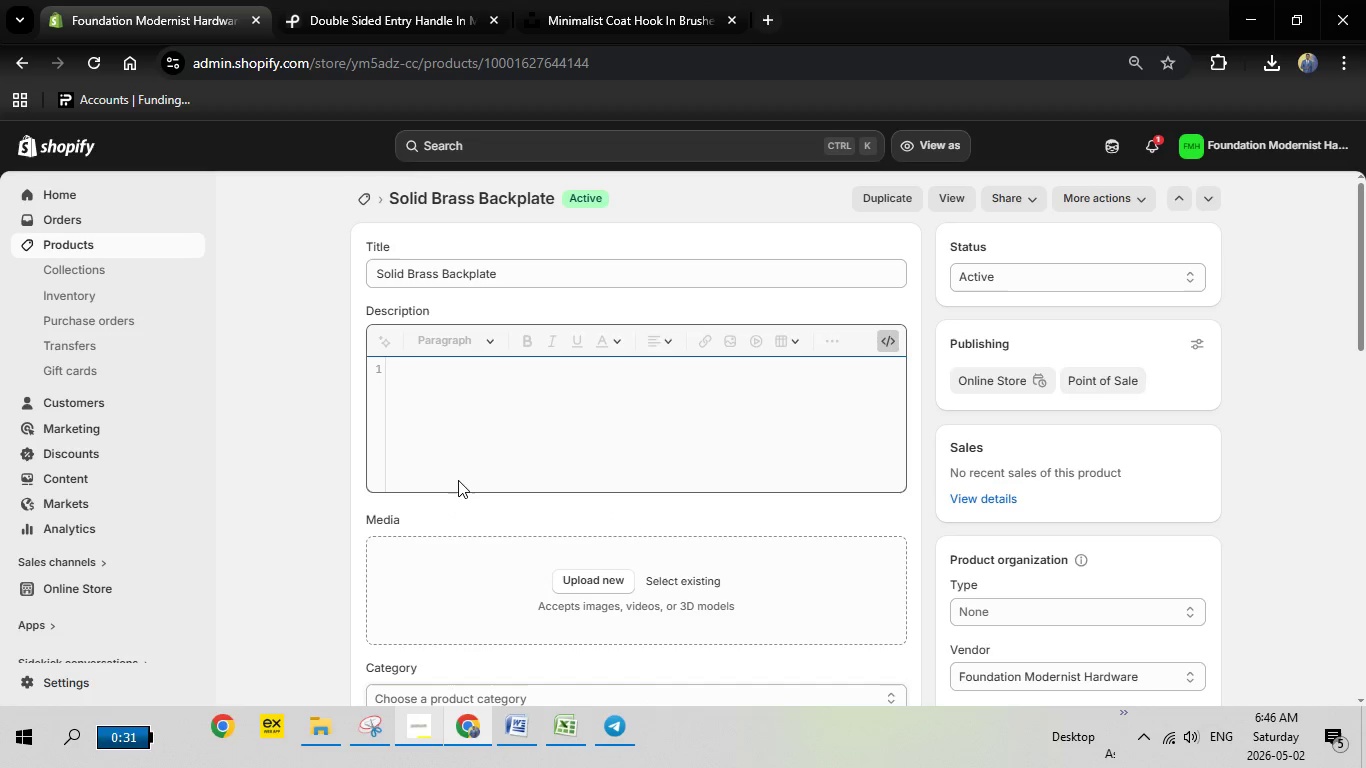 
left_click([458, 480])
 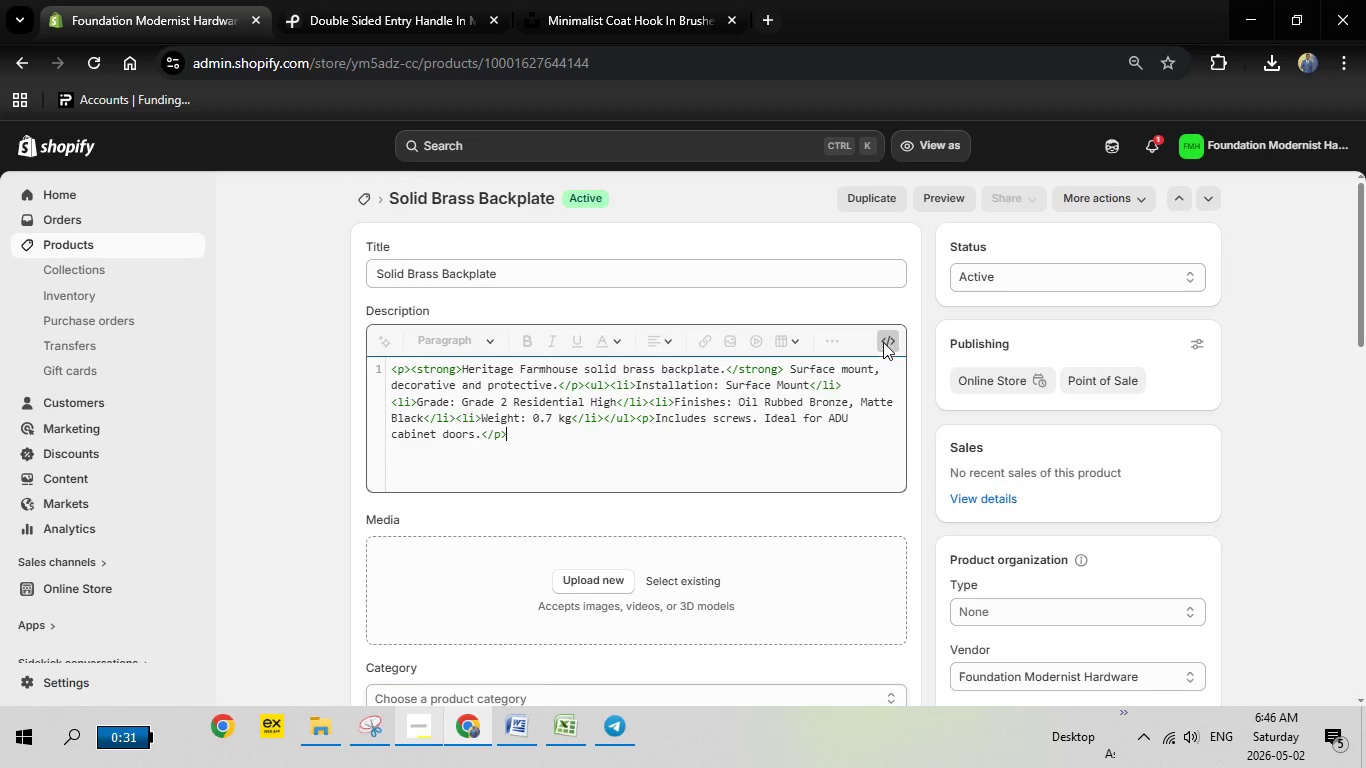 
left_click([883, 339])
 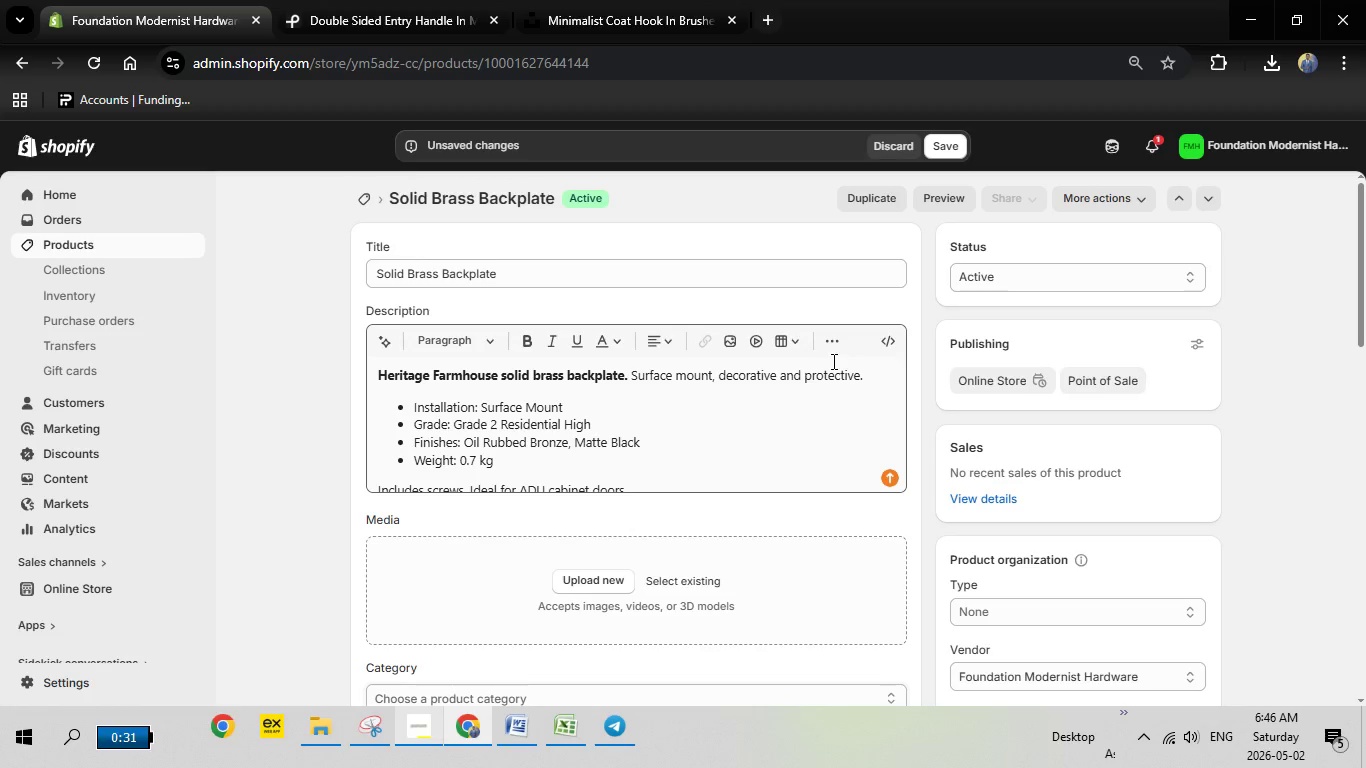 
wait(5.58)
 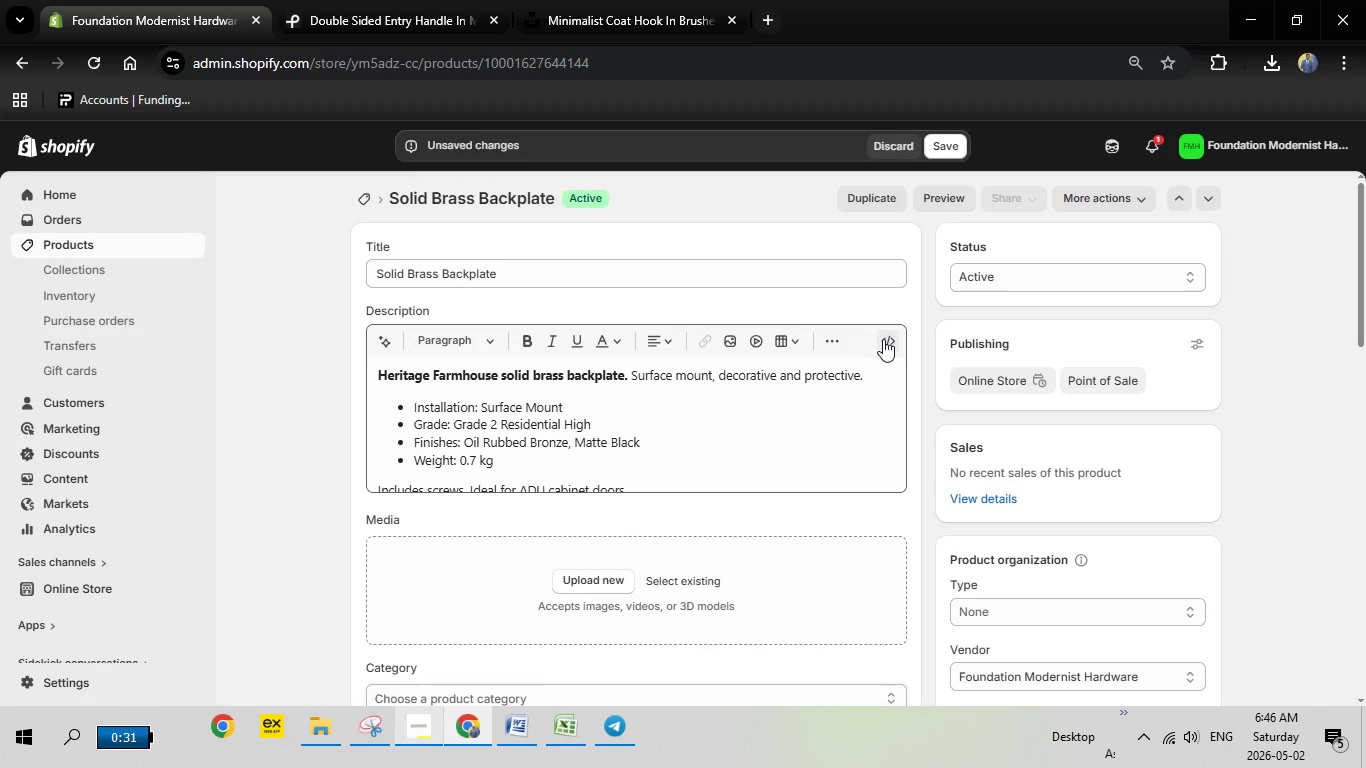 
scroll: coordinate [534, 528], scroll_direction: down, amount: 1.0
 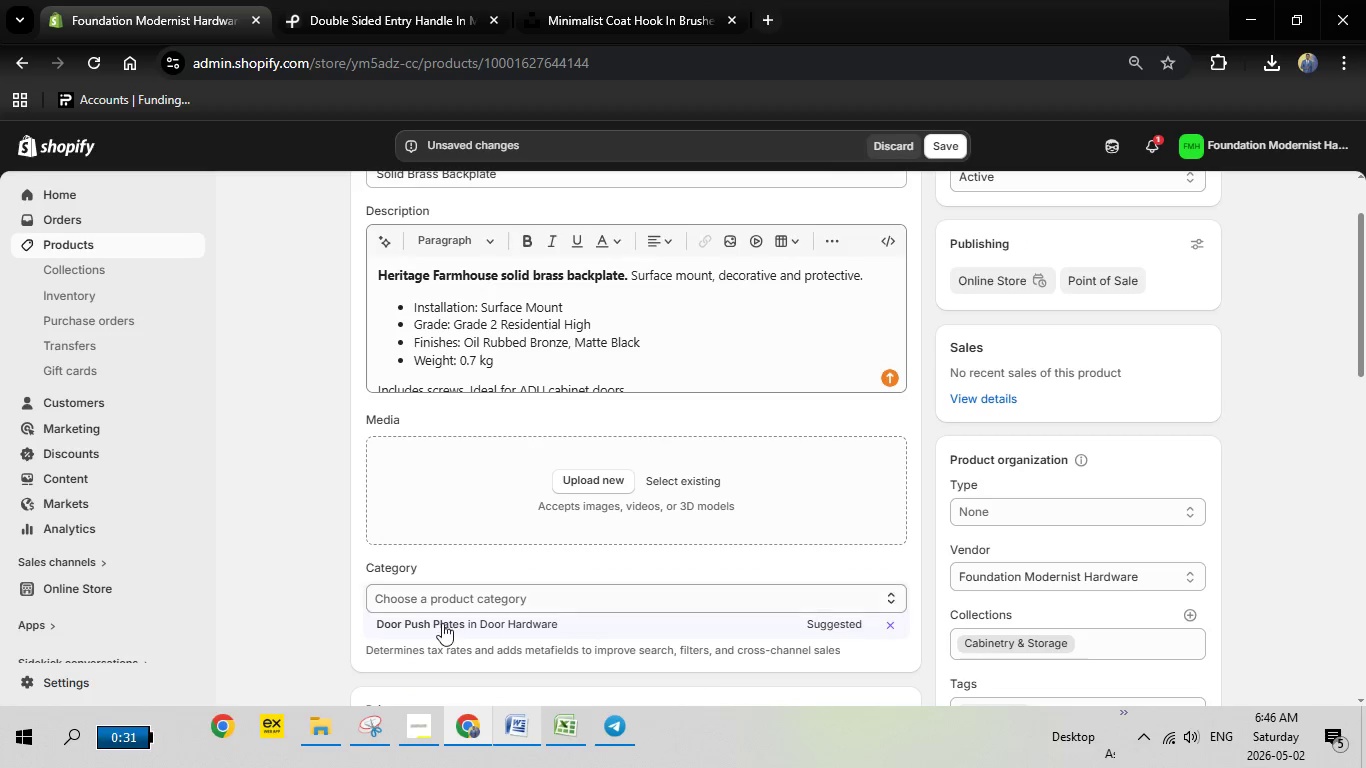 
left_click([442, 623])
 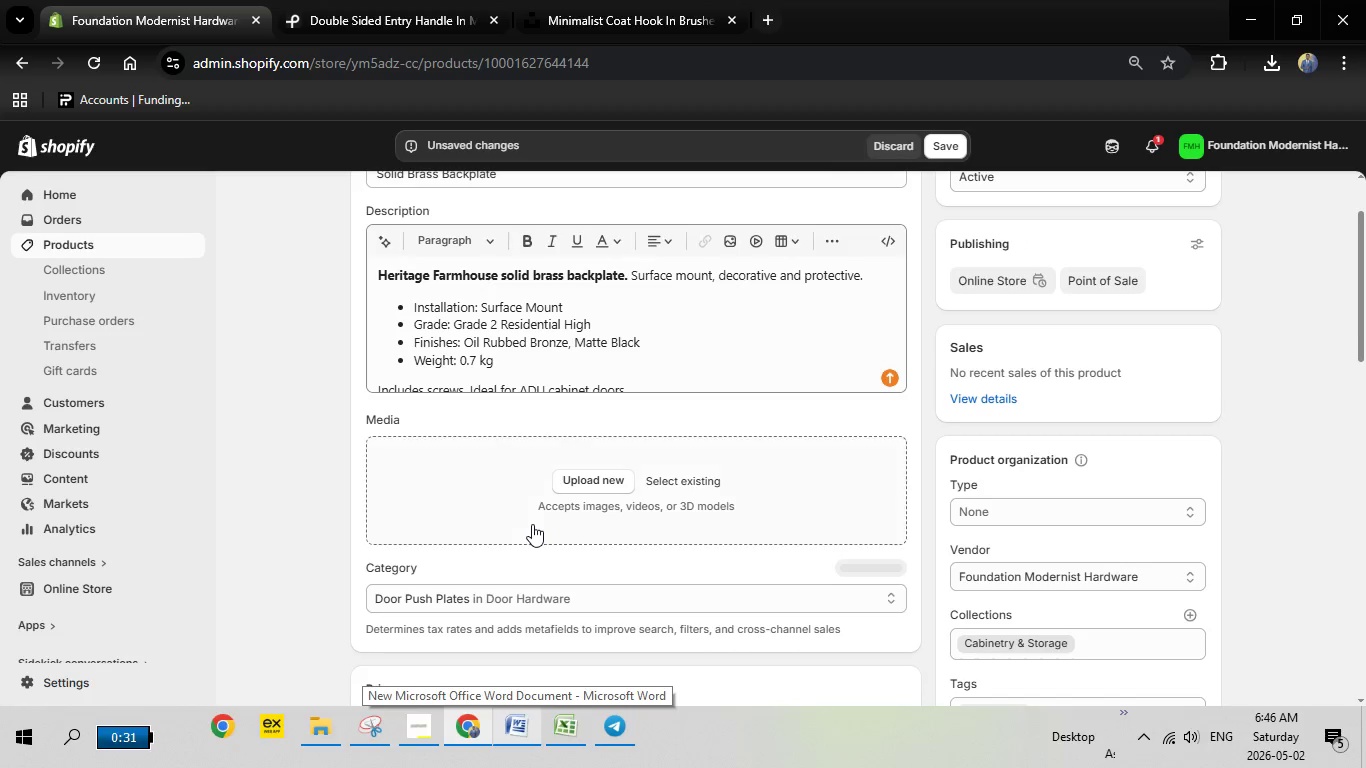 
left_click([520, 728])
 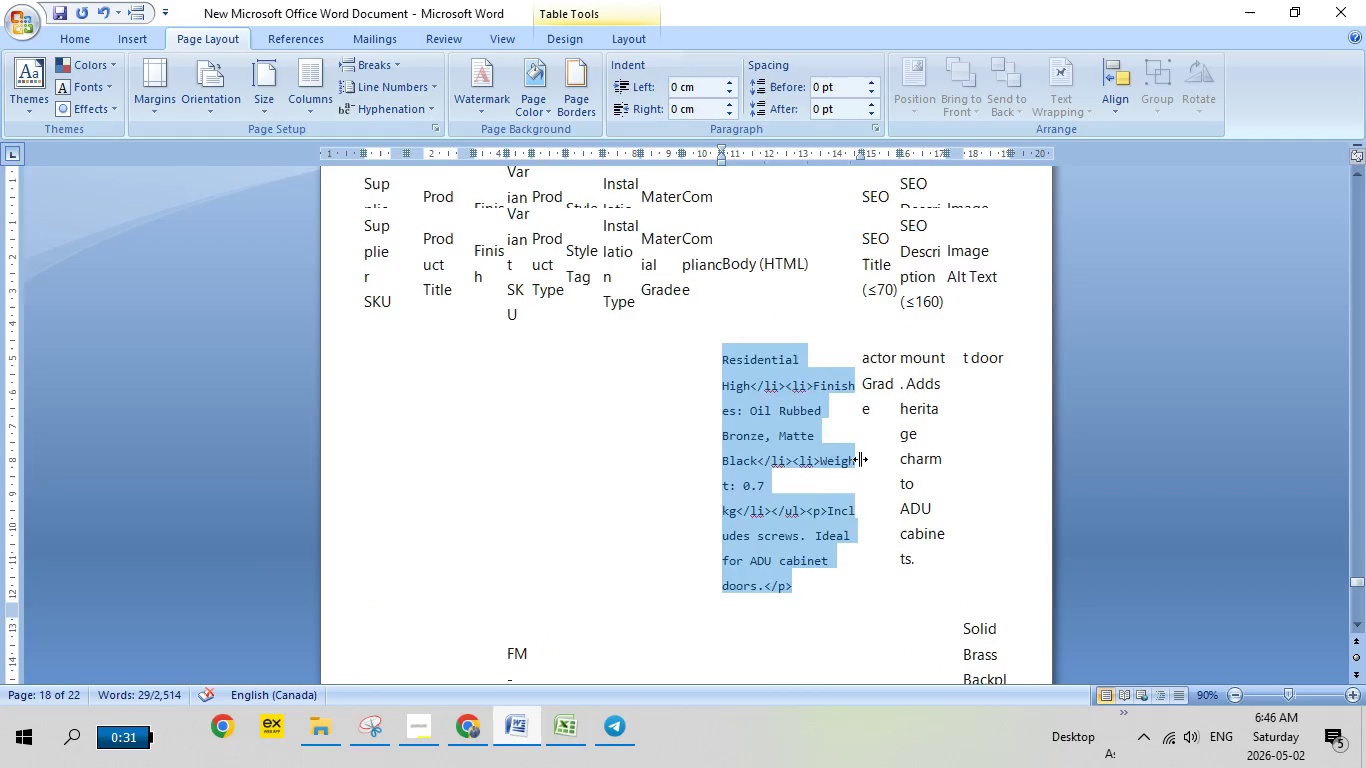 
scroll: coordinate [860, 459], scroll_direction: up, amount: 13.0
 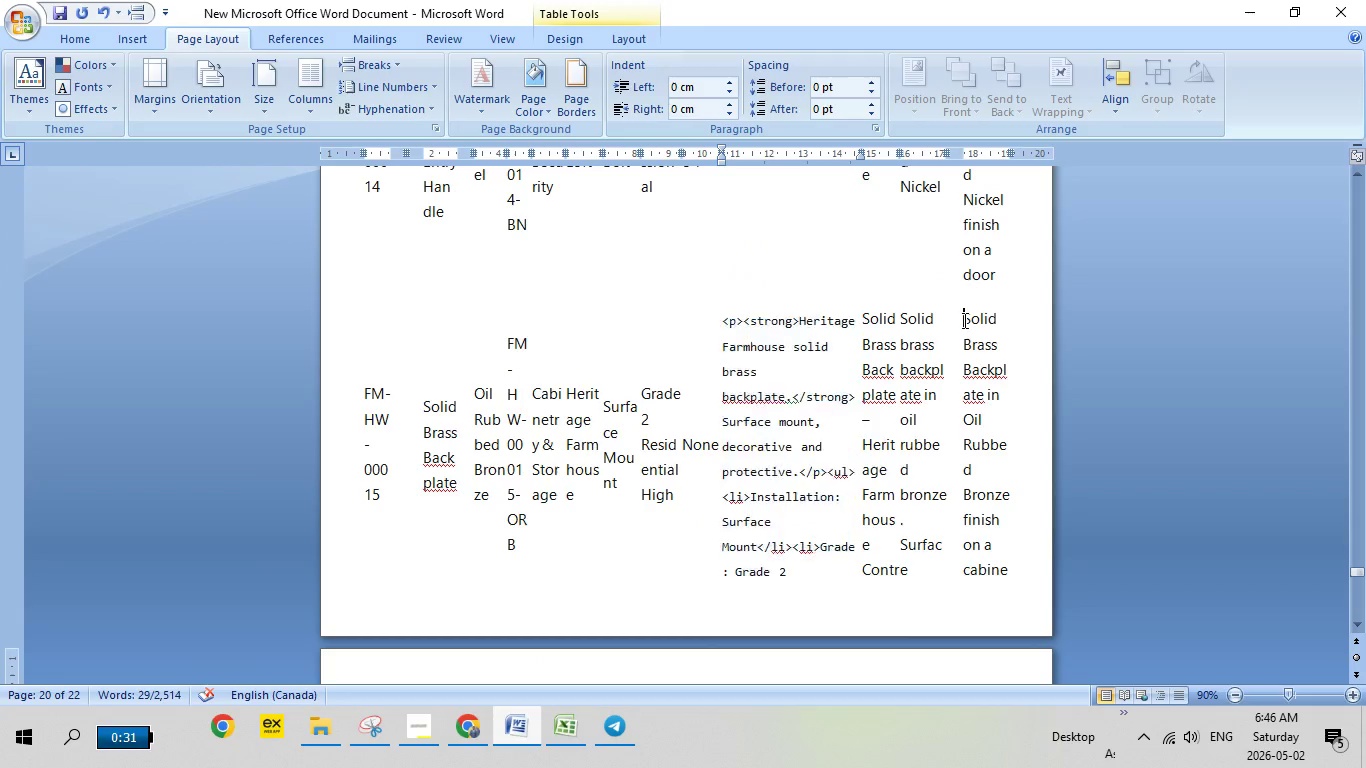 
left_click([963, 320])
 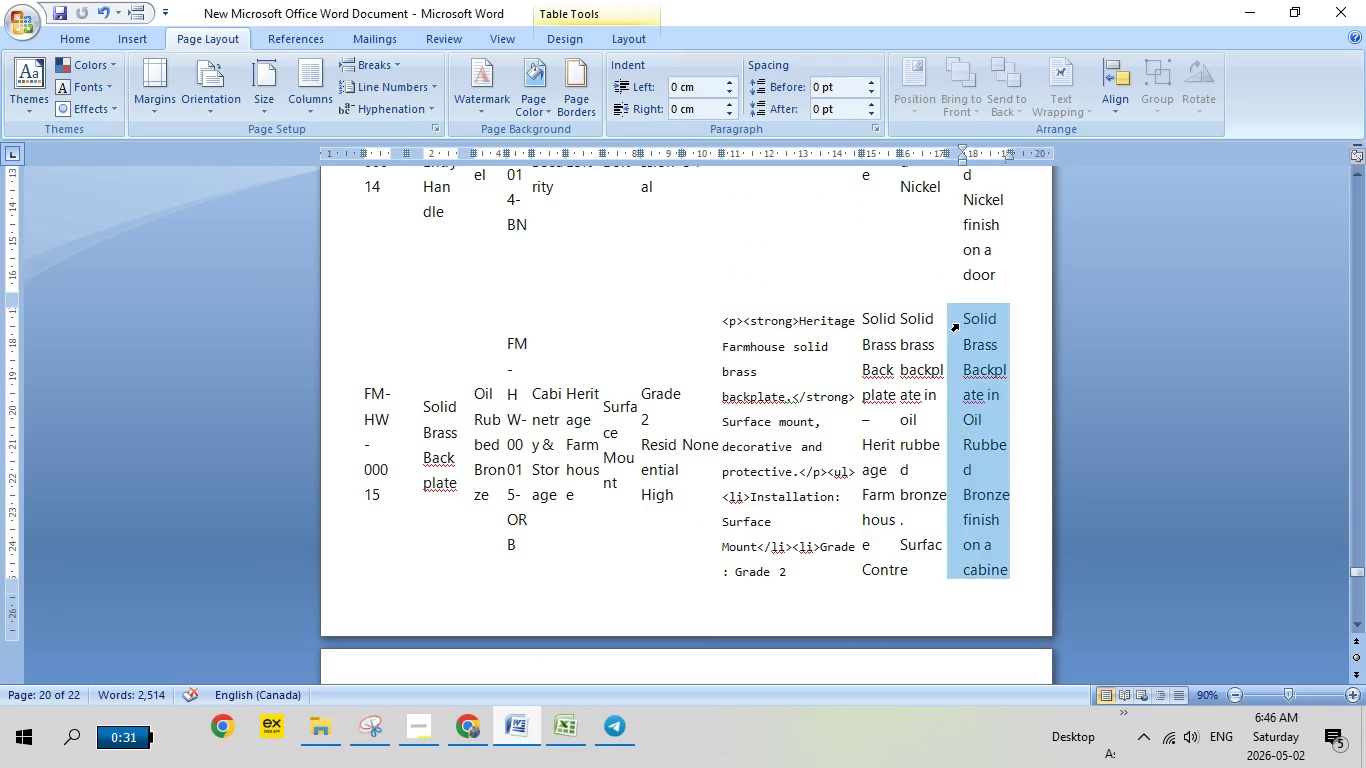 
left_click([958, 324])
 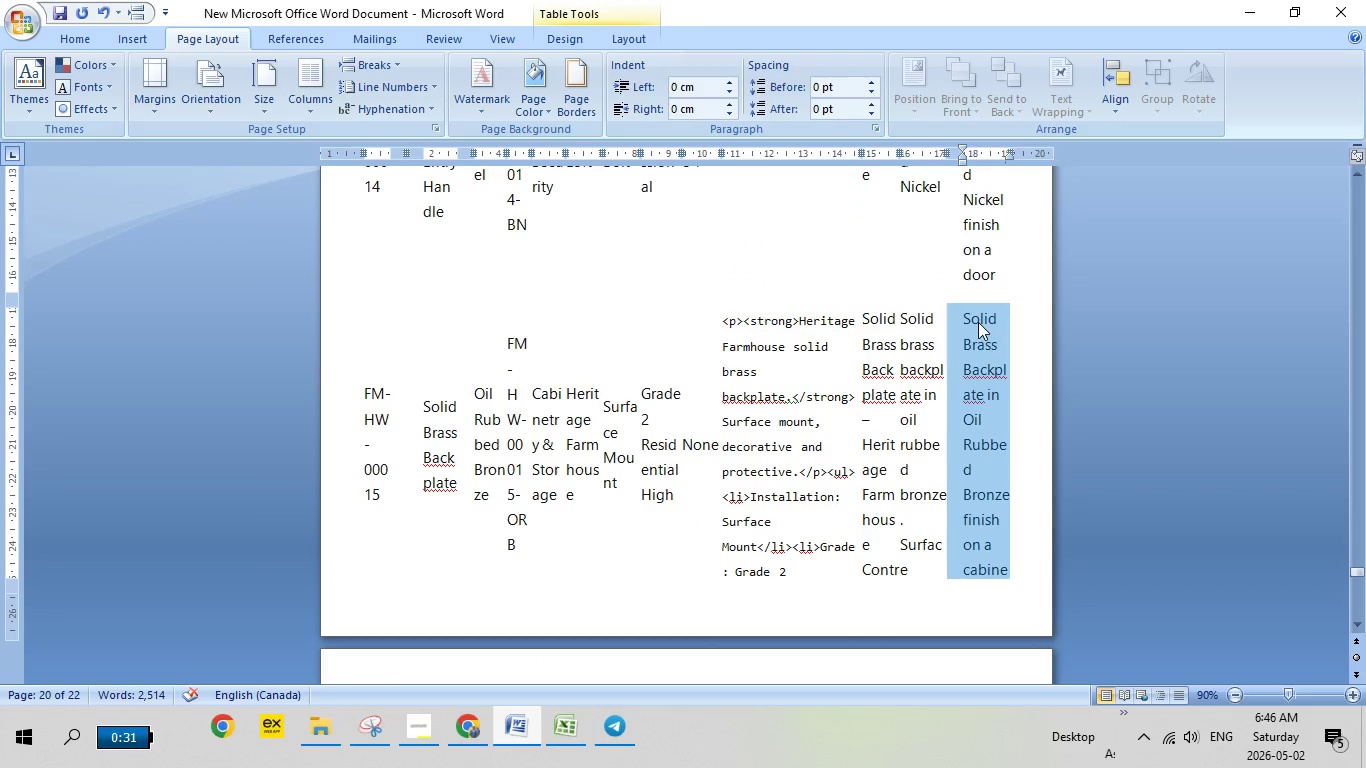 
right_click([978, 322])
 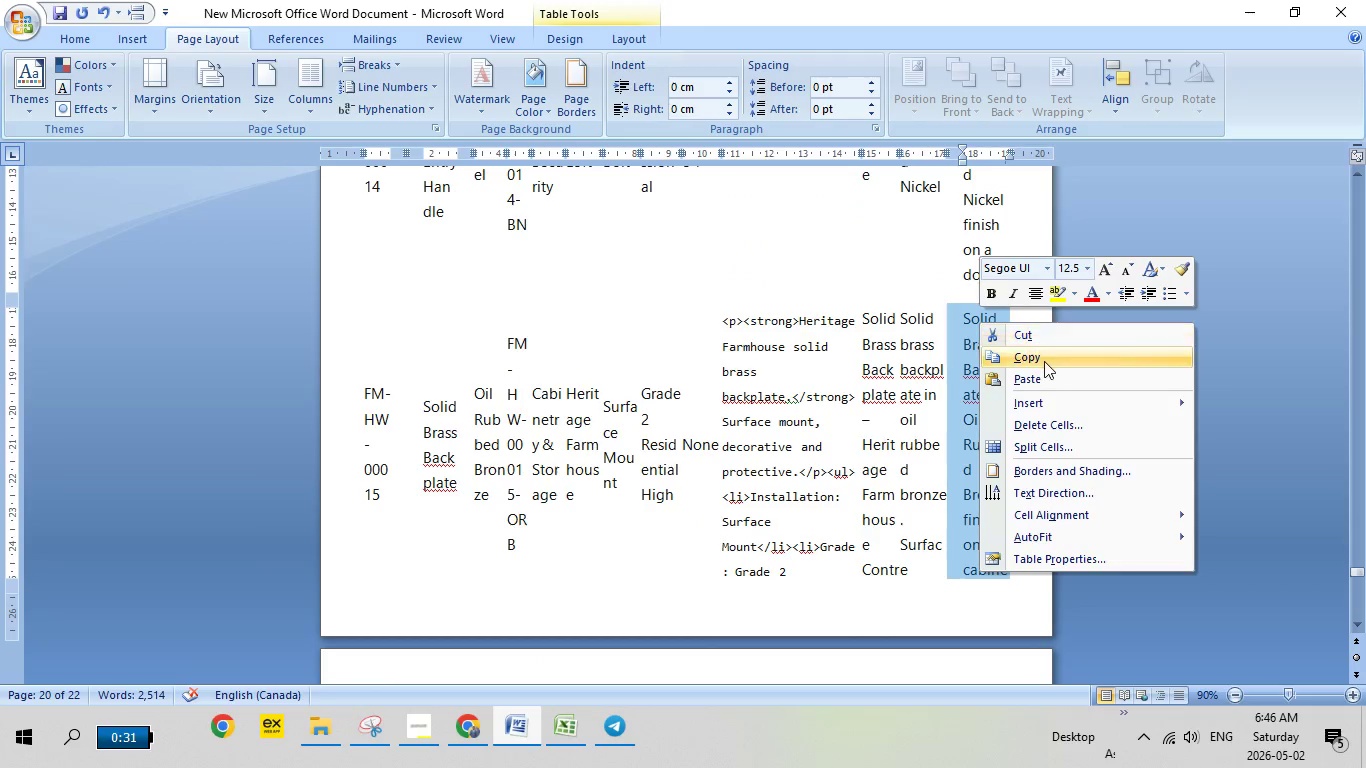 
left_click([1042, 361])
 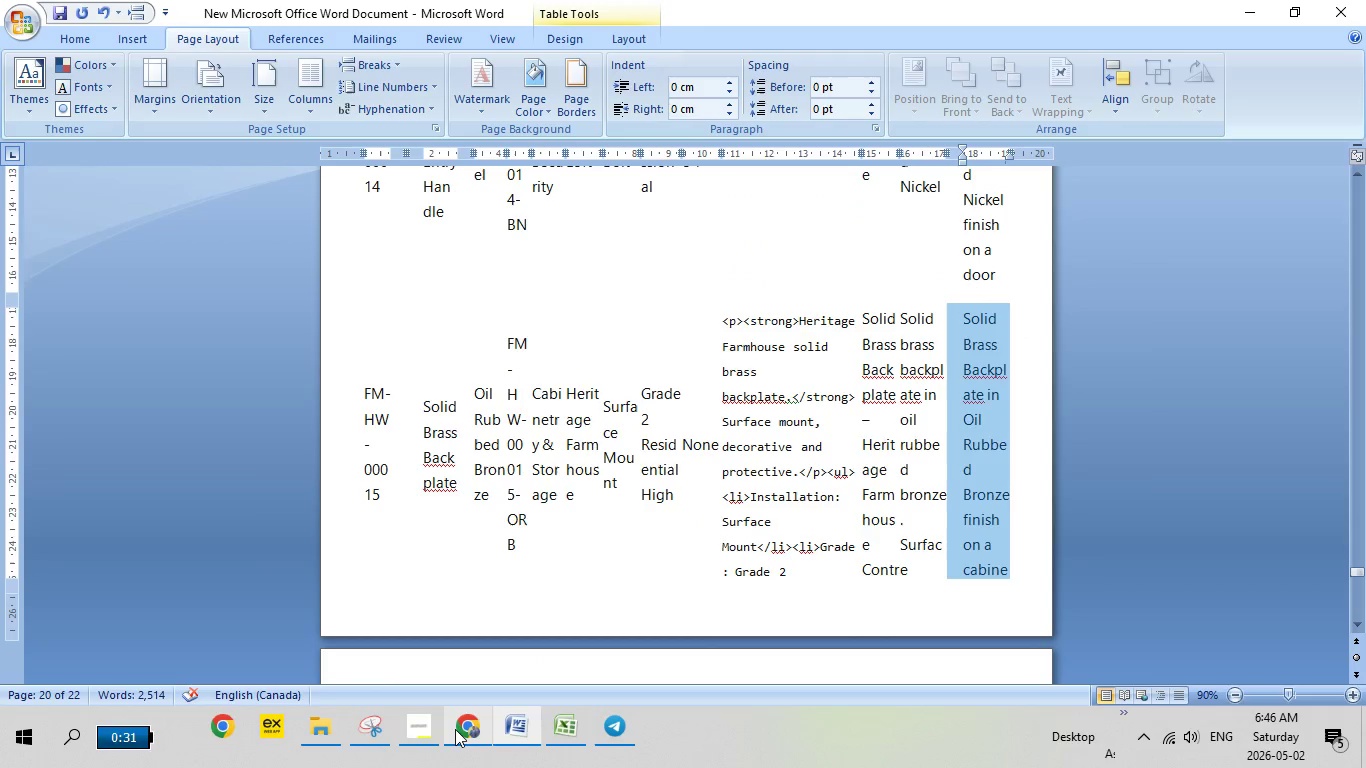 
left_click([455, 729])
 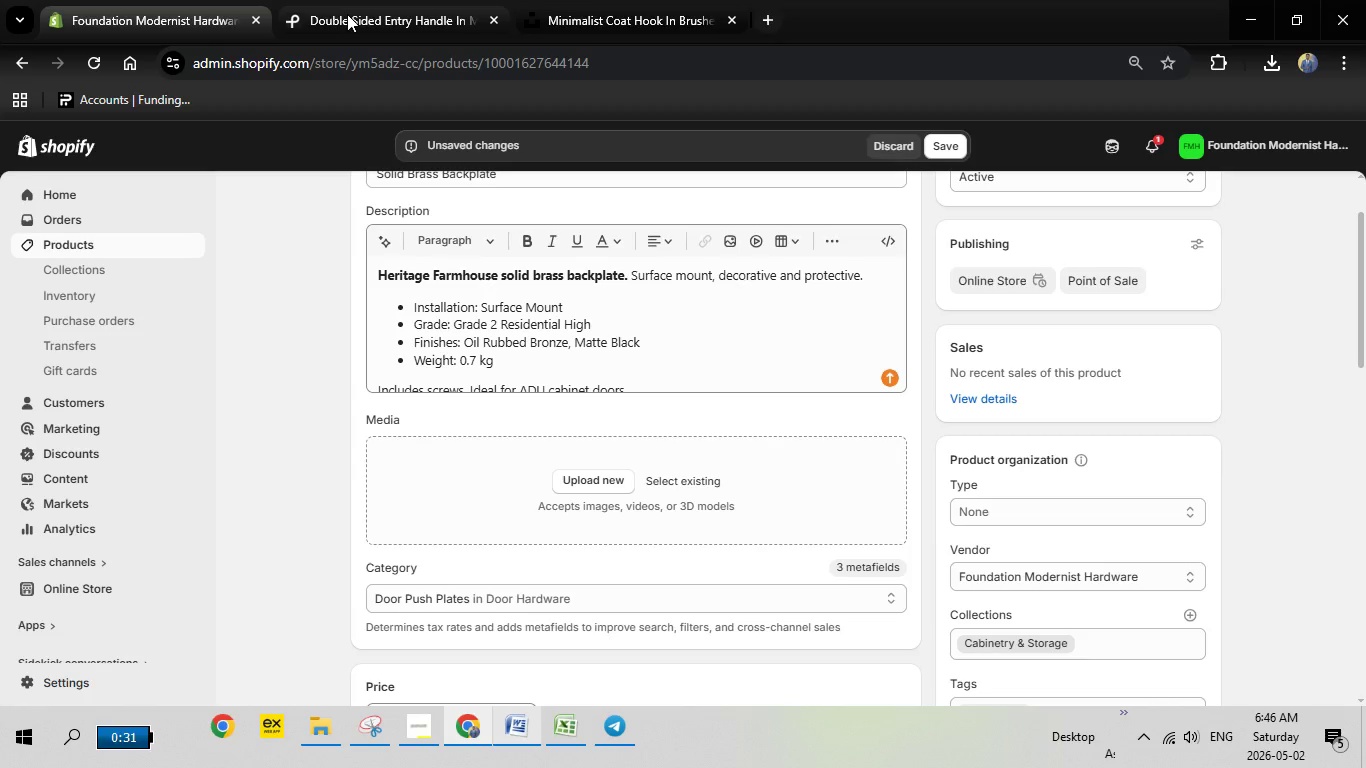 
left_click([347, 13])
 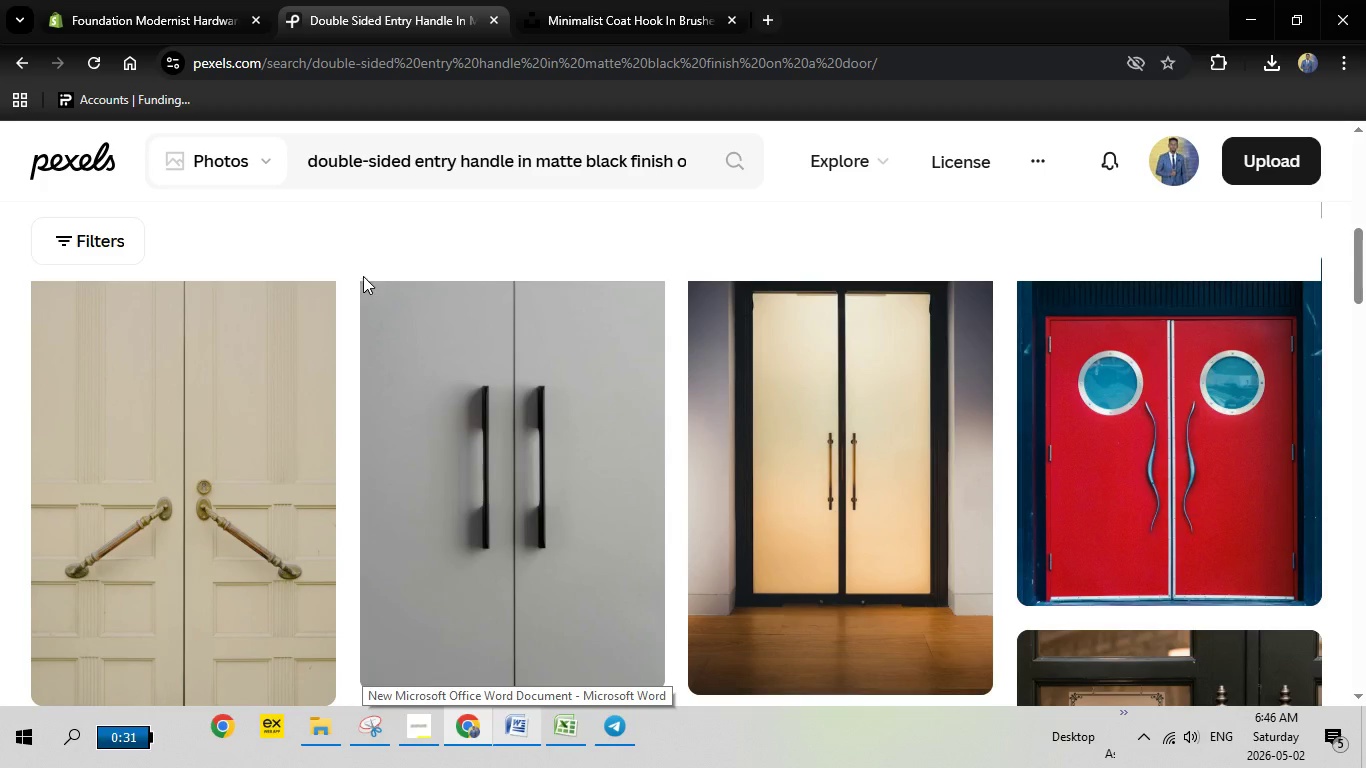 
key(Escape)
 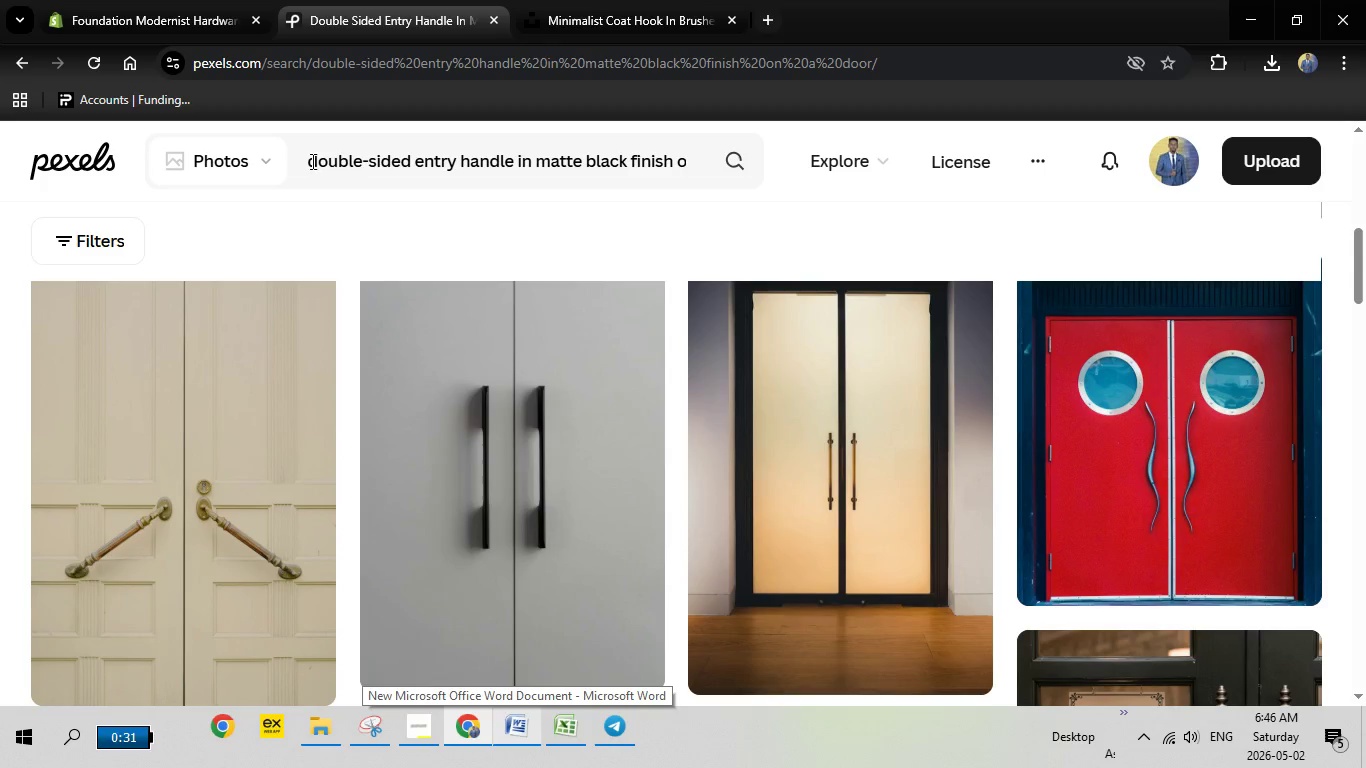 
left_click_drag(start_coordinate=[311, 161], to_coordinate=[822, 167])
 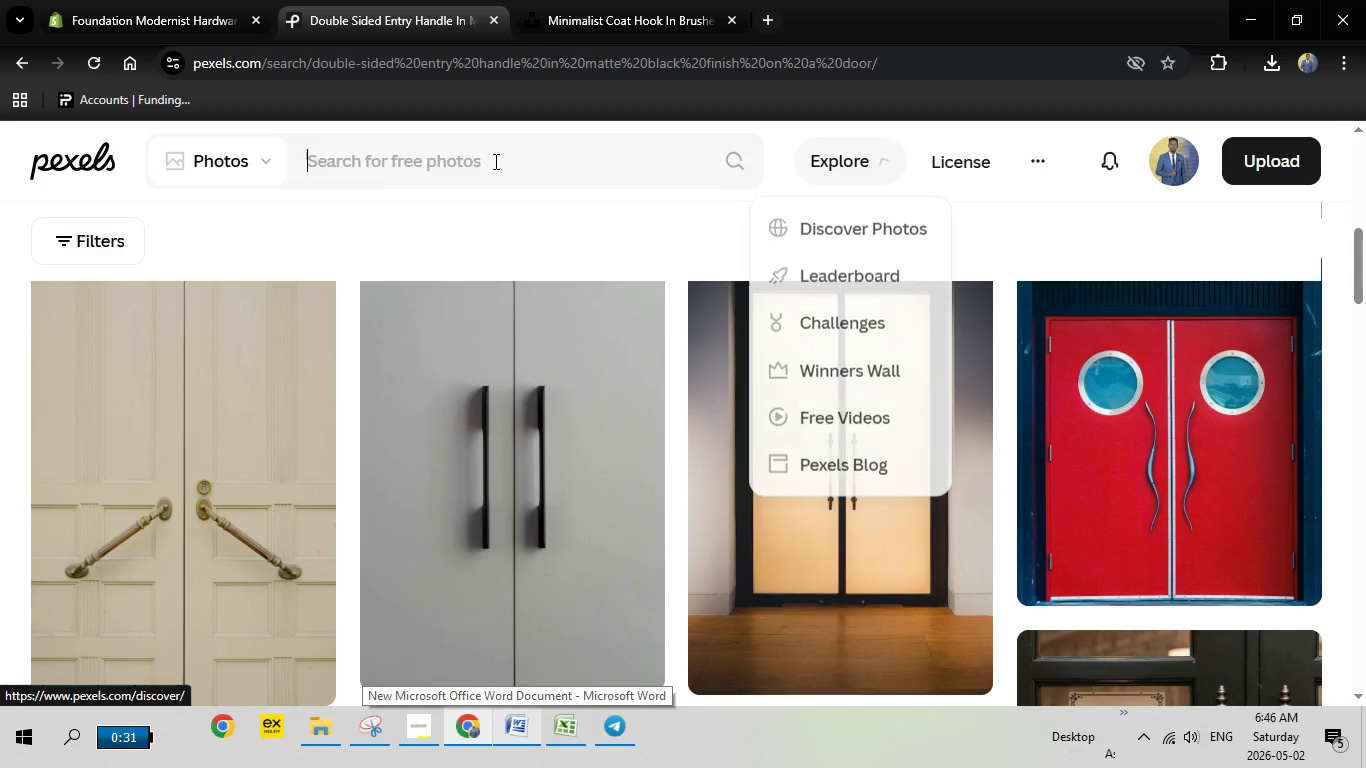 
key(Backspace)
 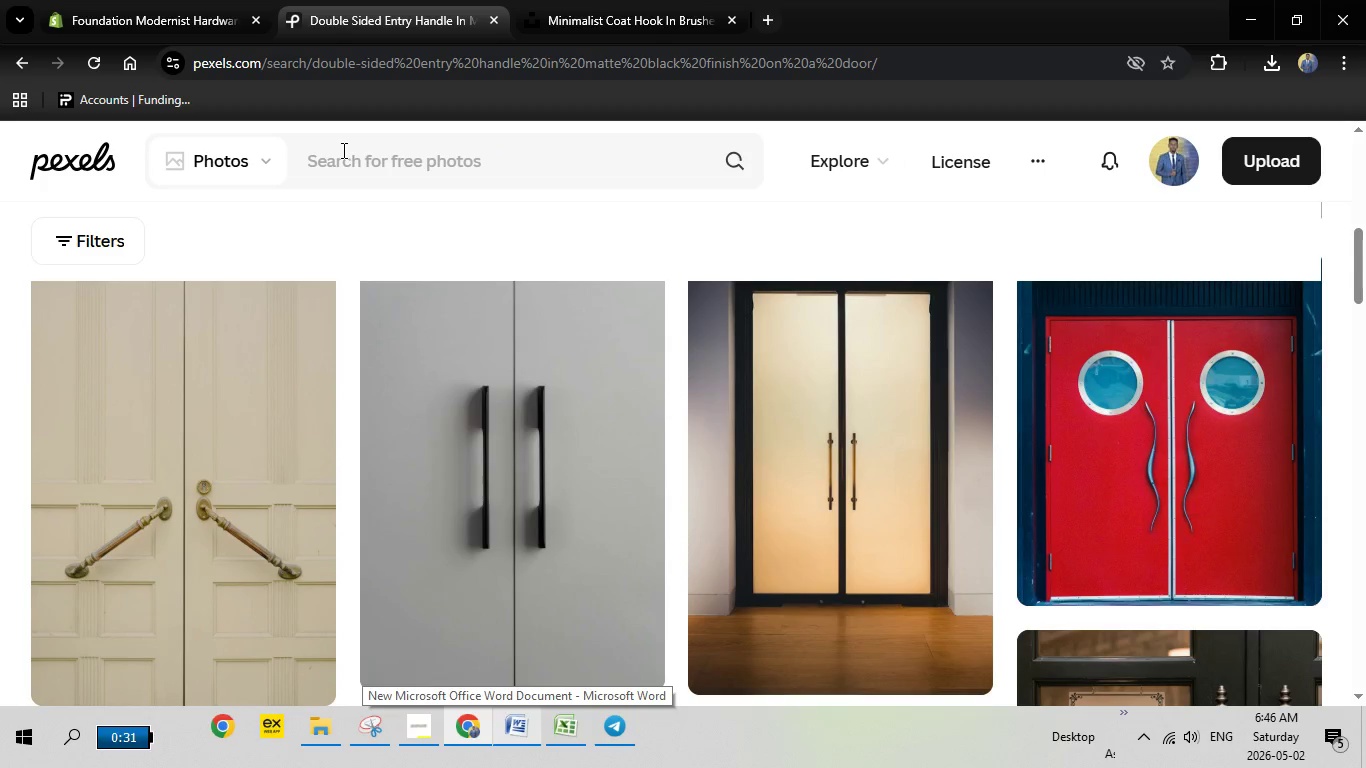 
right_click([342, 150])
 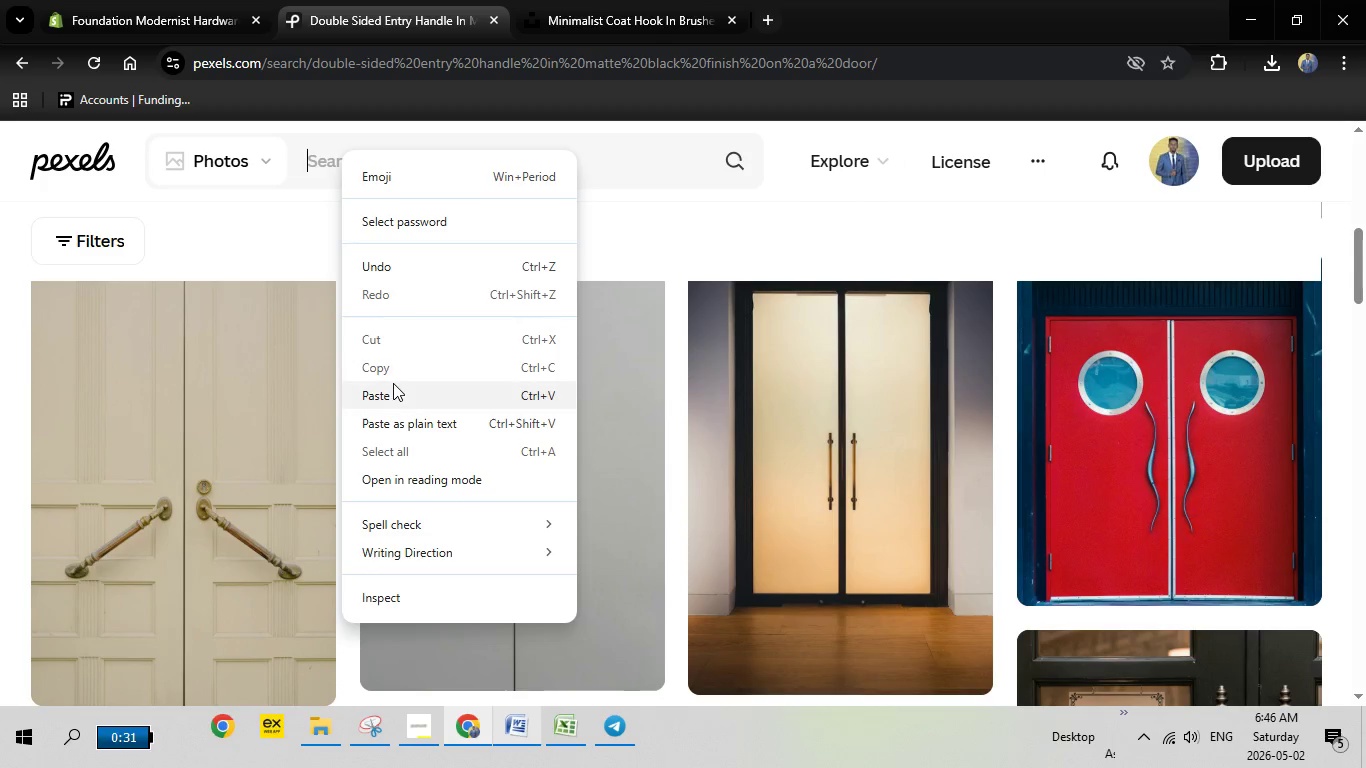 
double_click([393, 383])
 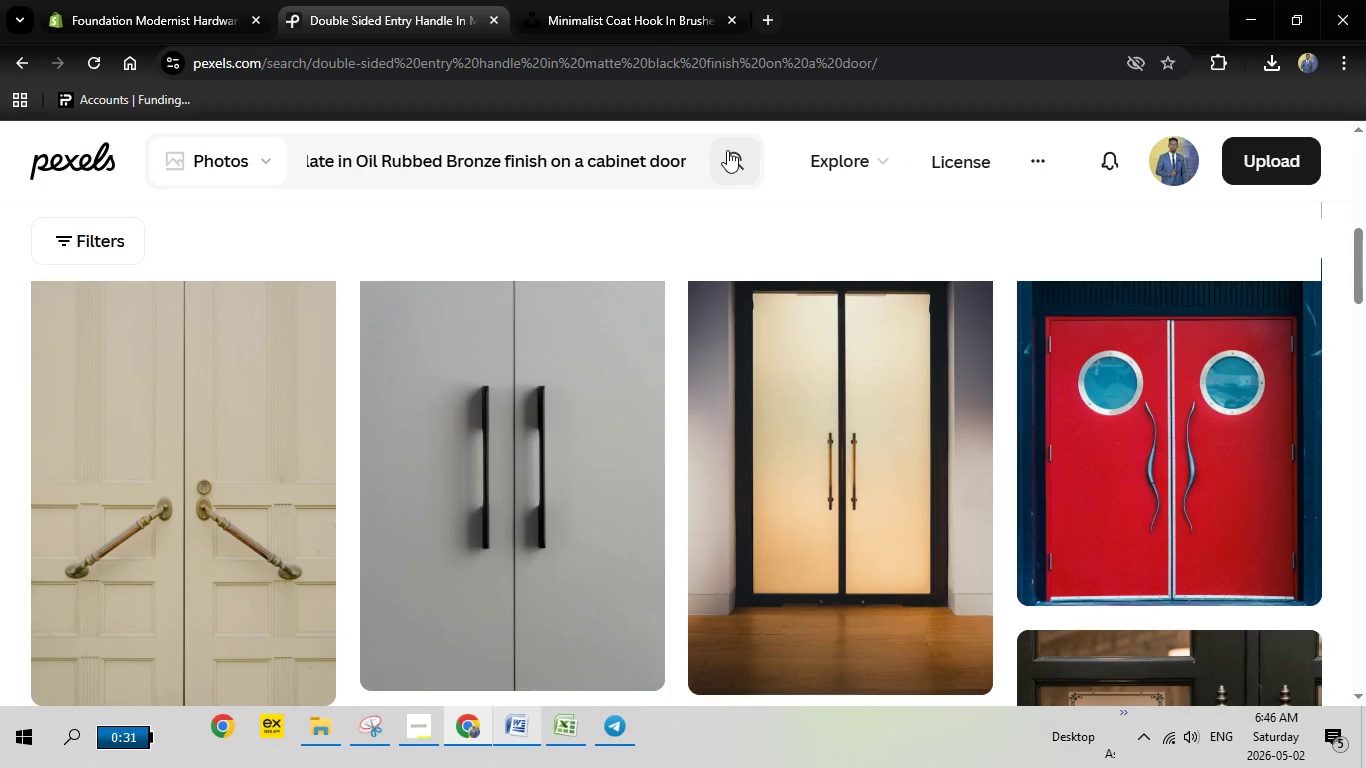 
left_click([727, 150])
 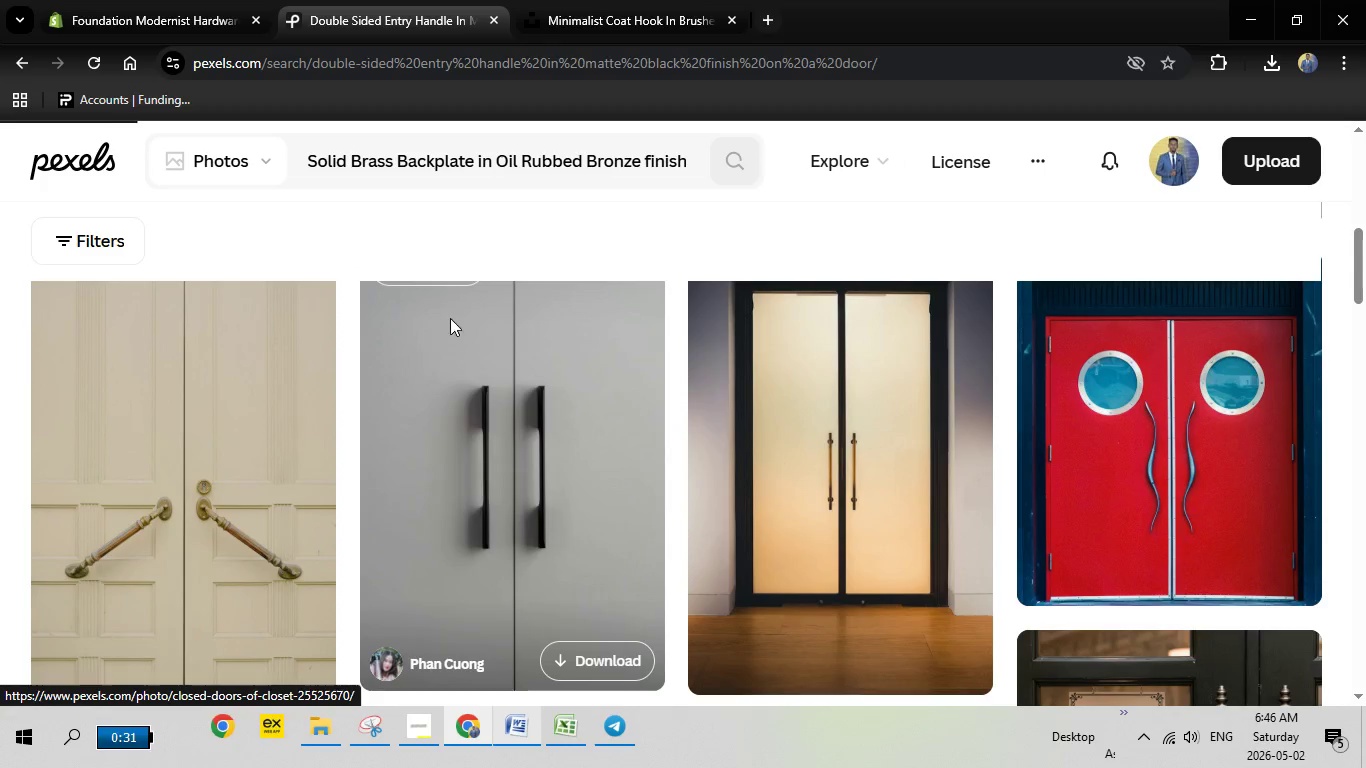 
wait(8.34)
 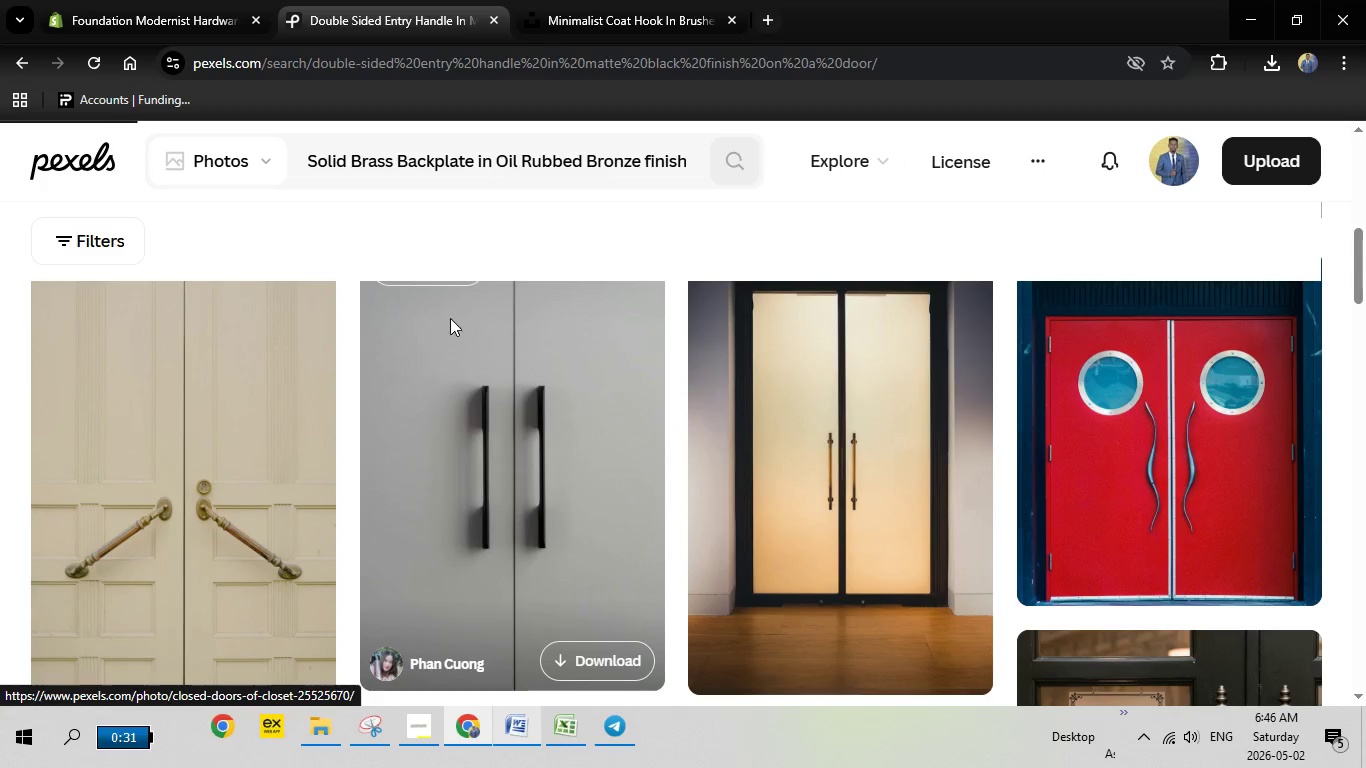 
scroll: coordinate [346, 473], scroll_direction: down, amount: 1.0
 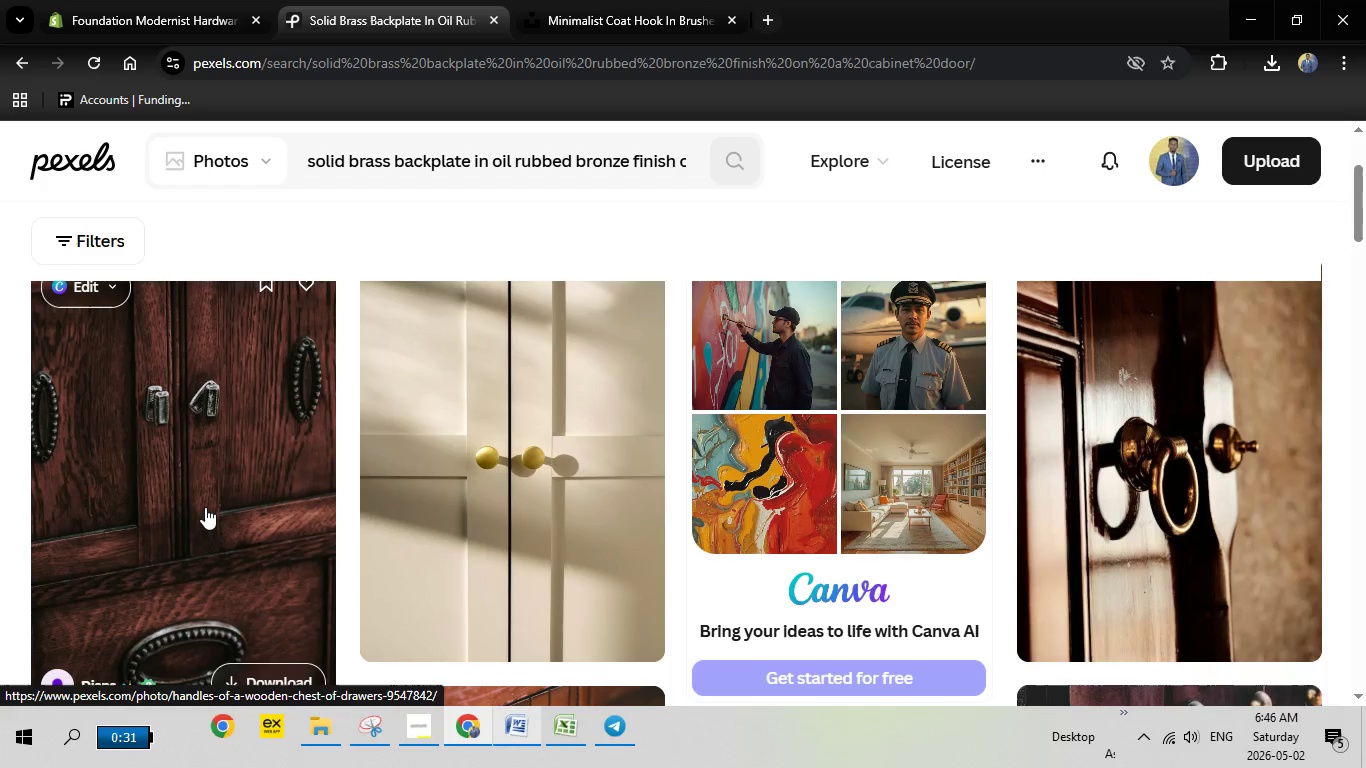 
left_click([204, 507])
 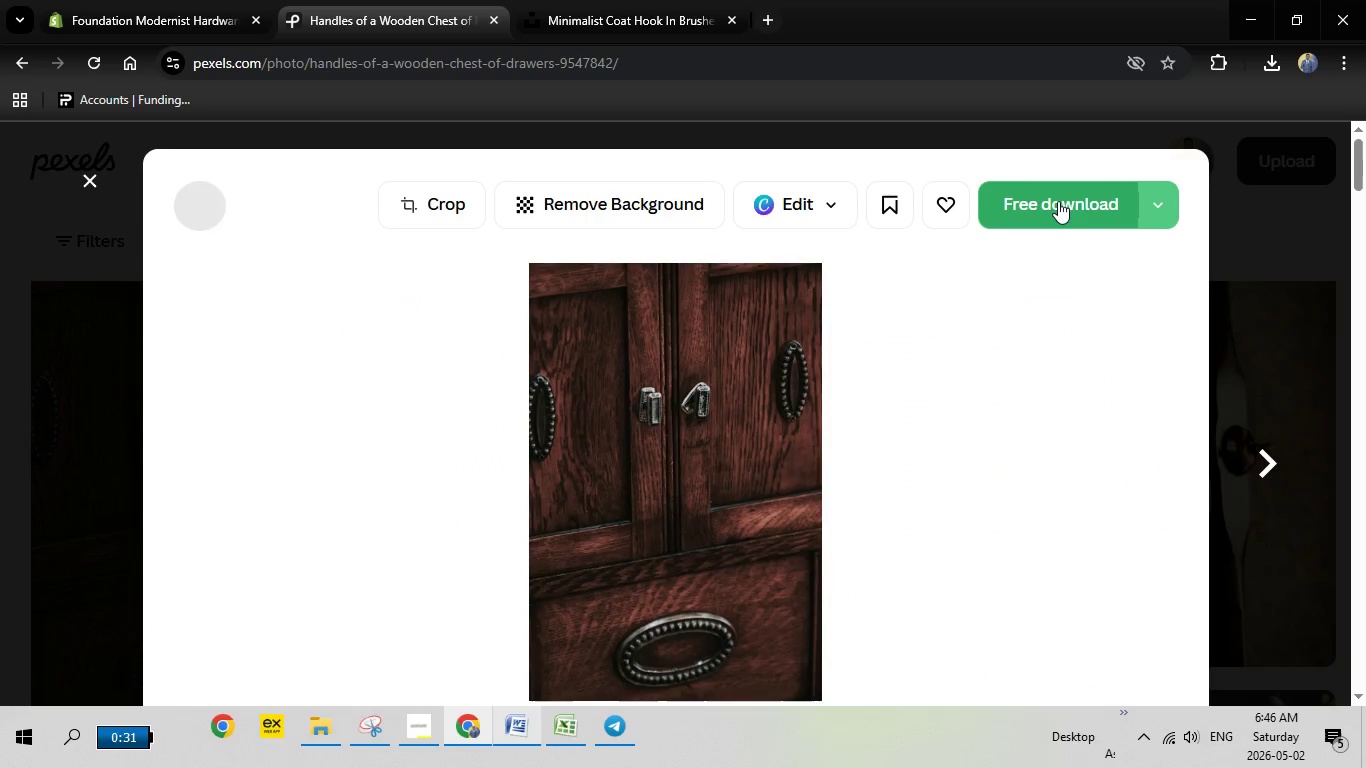 
left_click([1058, 201])
 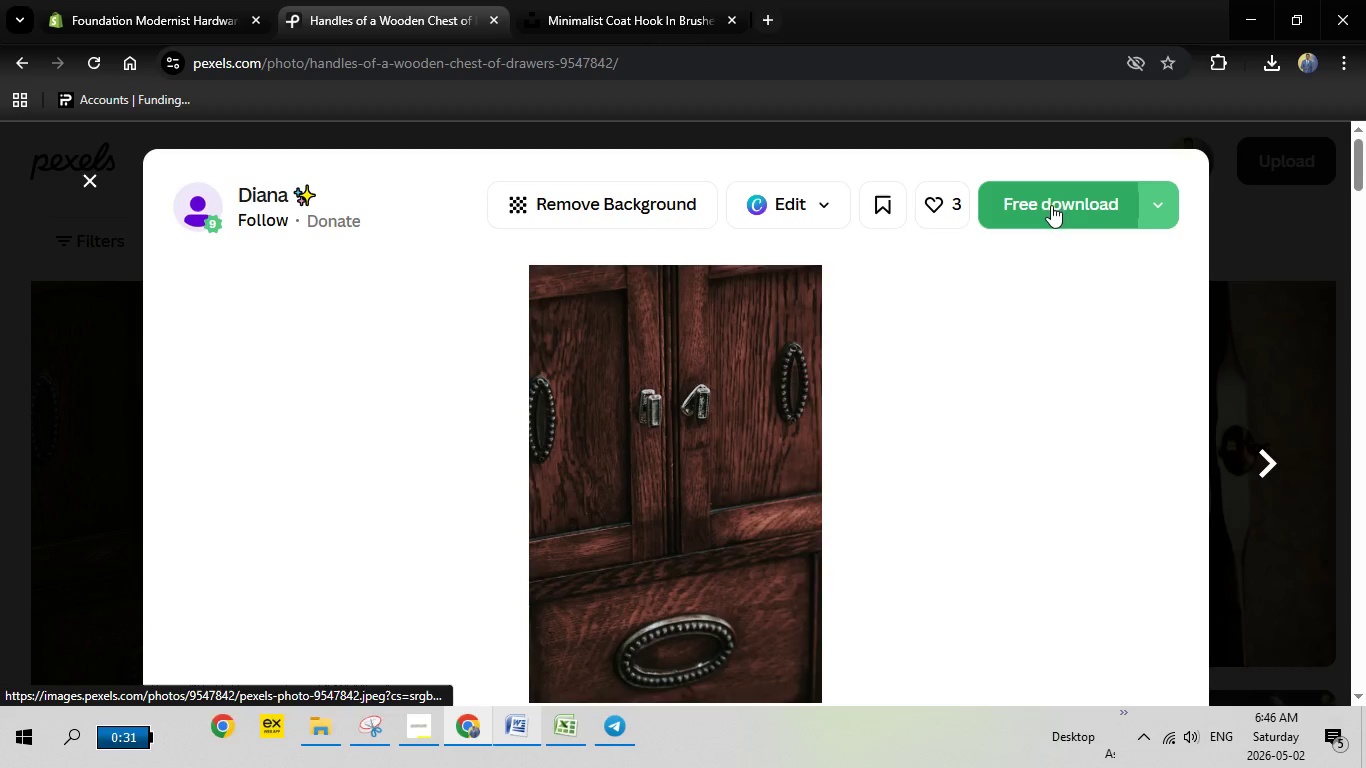 
mouse_move([1036, 225])
 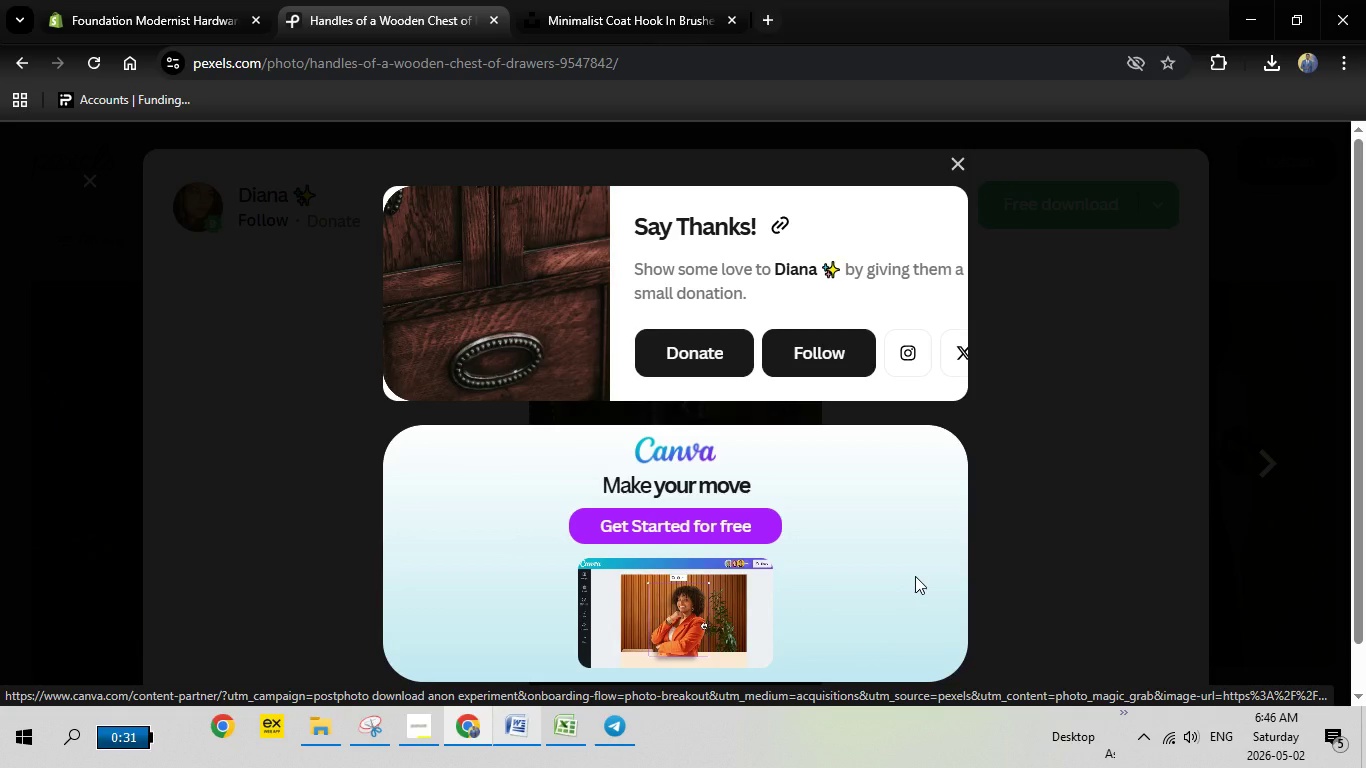 
wait(7.71)
 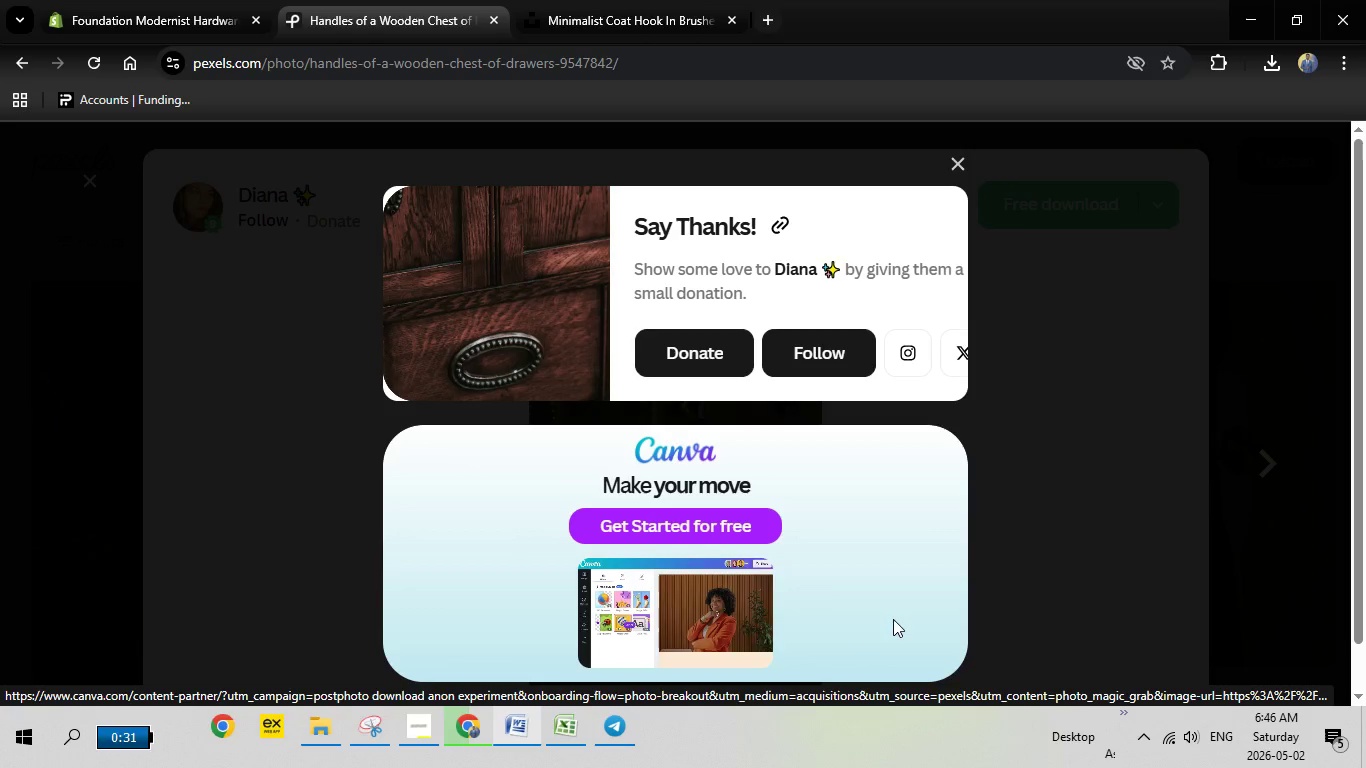 
left_click([1089, 583])
 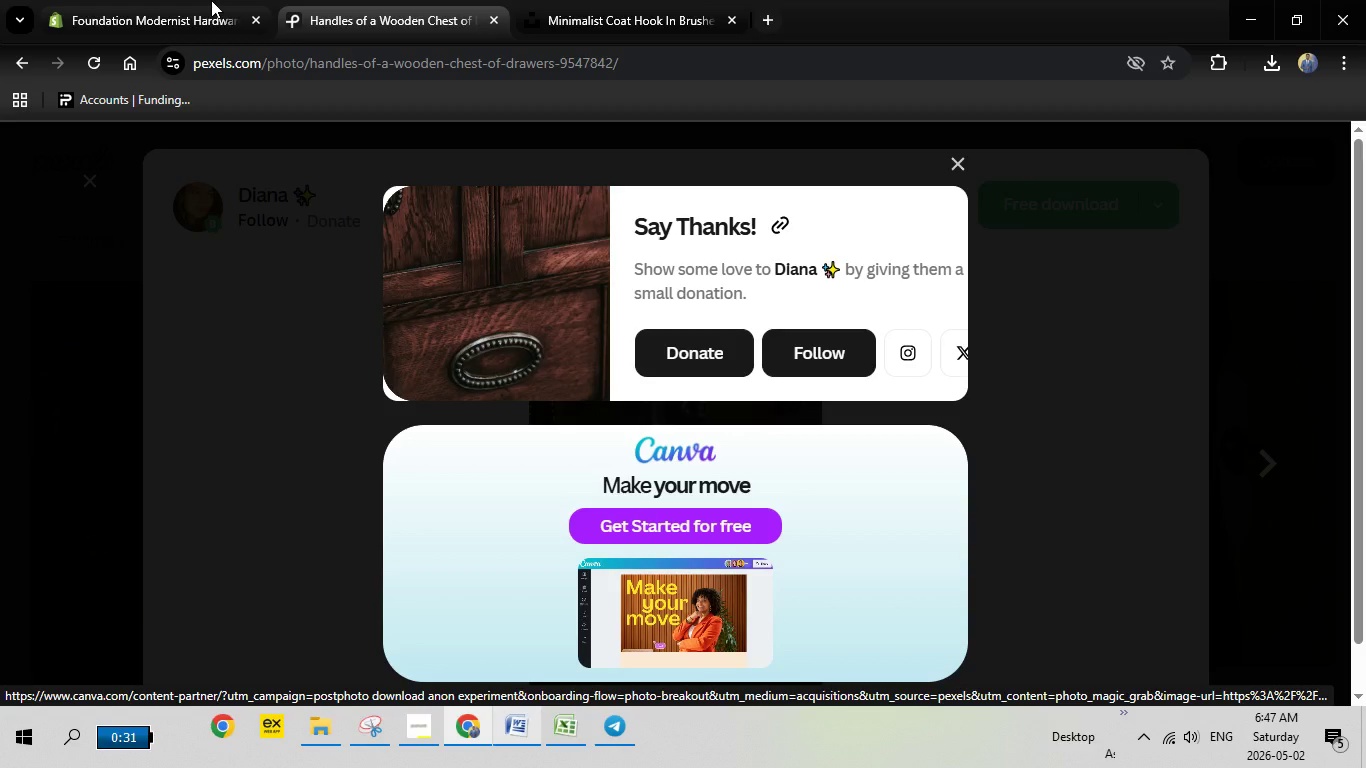 
left_click([205, 0])
 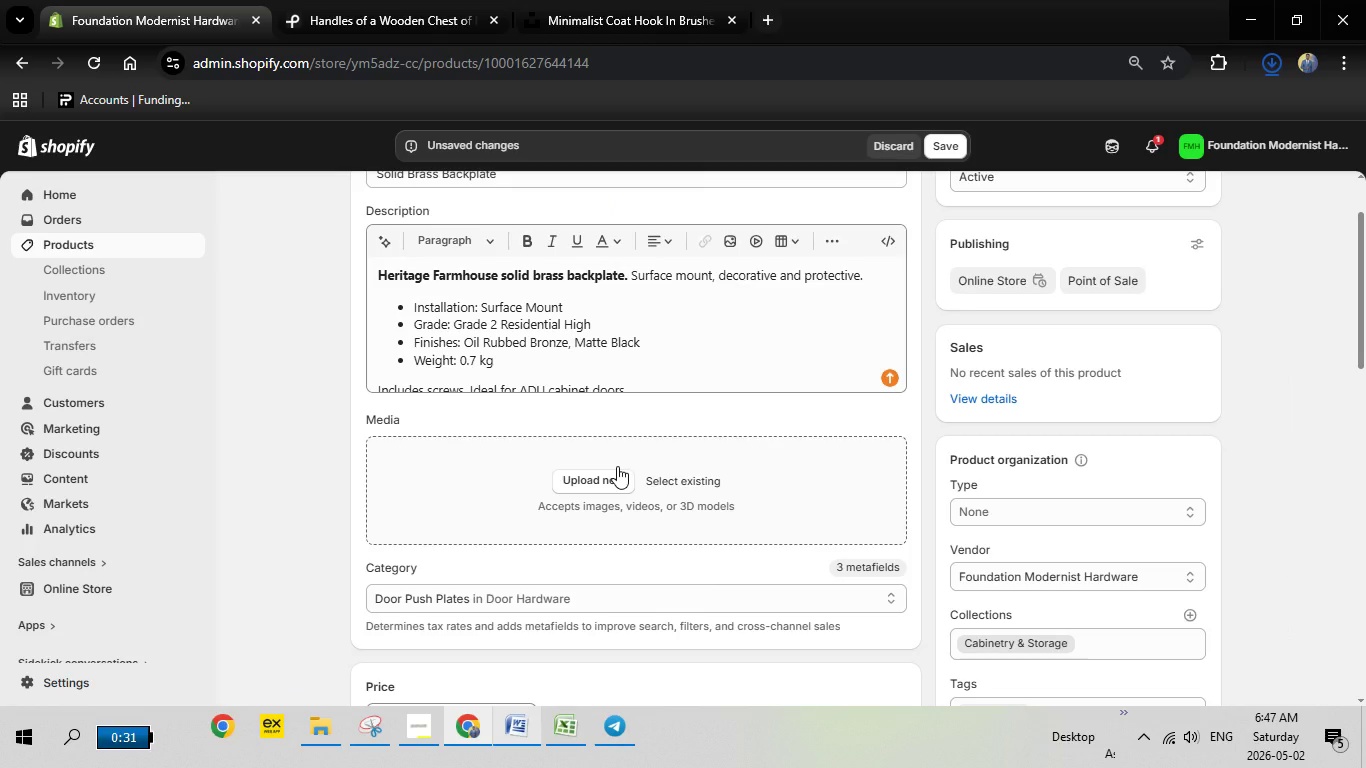 
left_click([593, 484])
 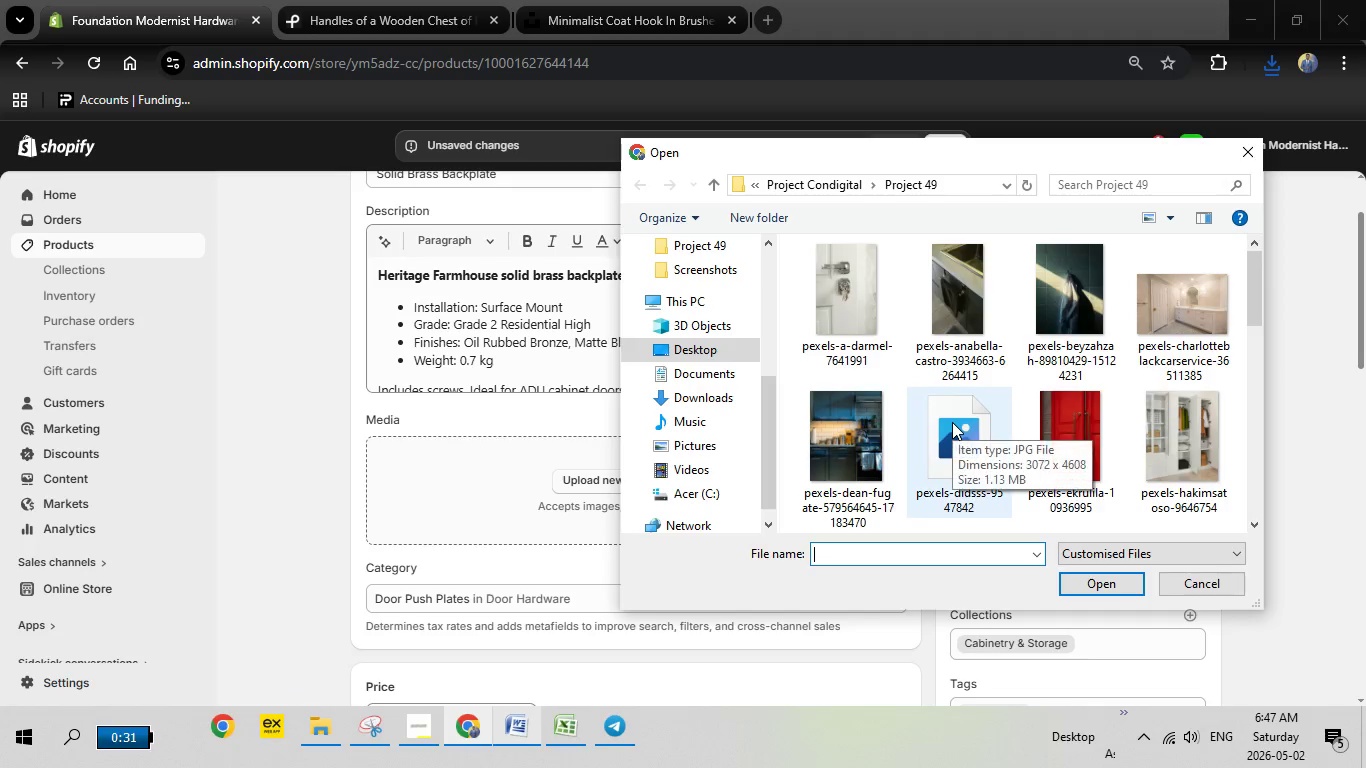 
wait(6.19)
 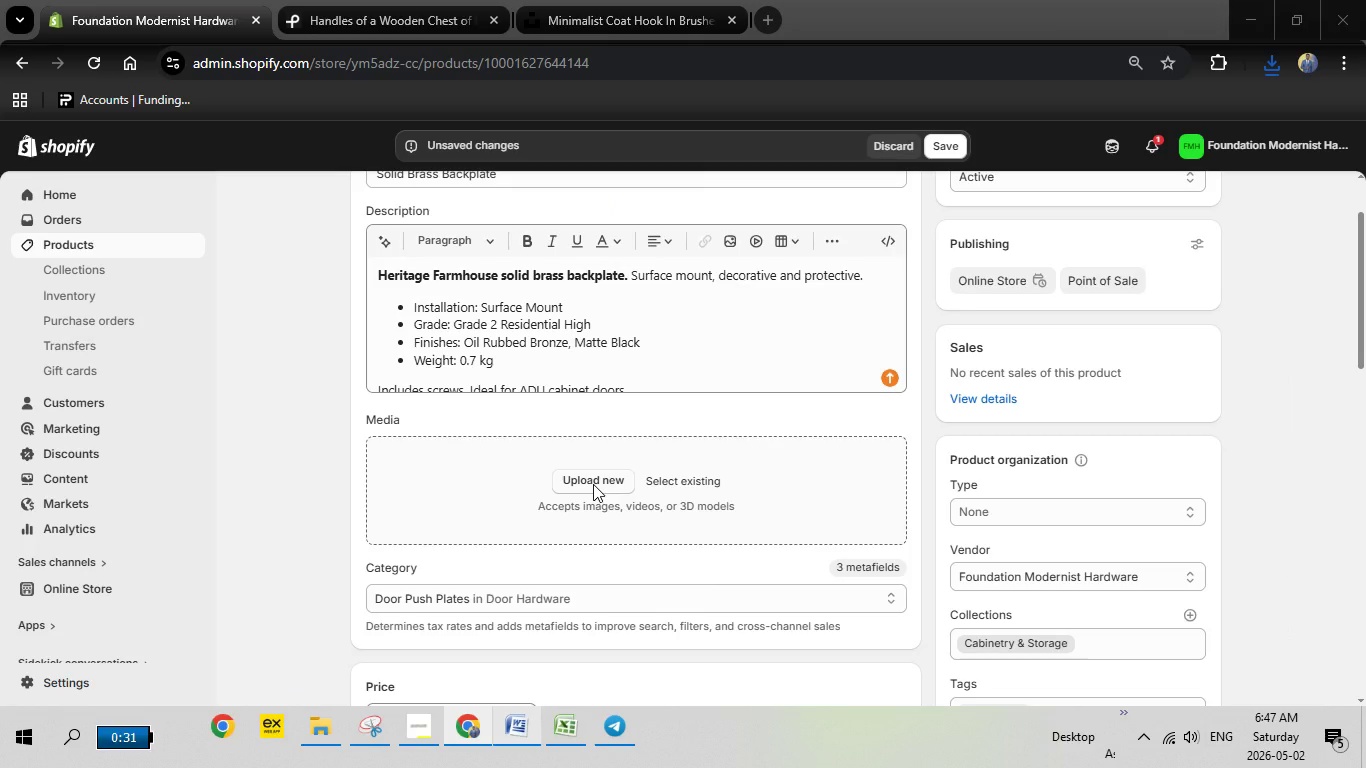 
double_click([952, 422])
 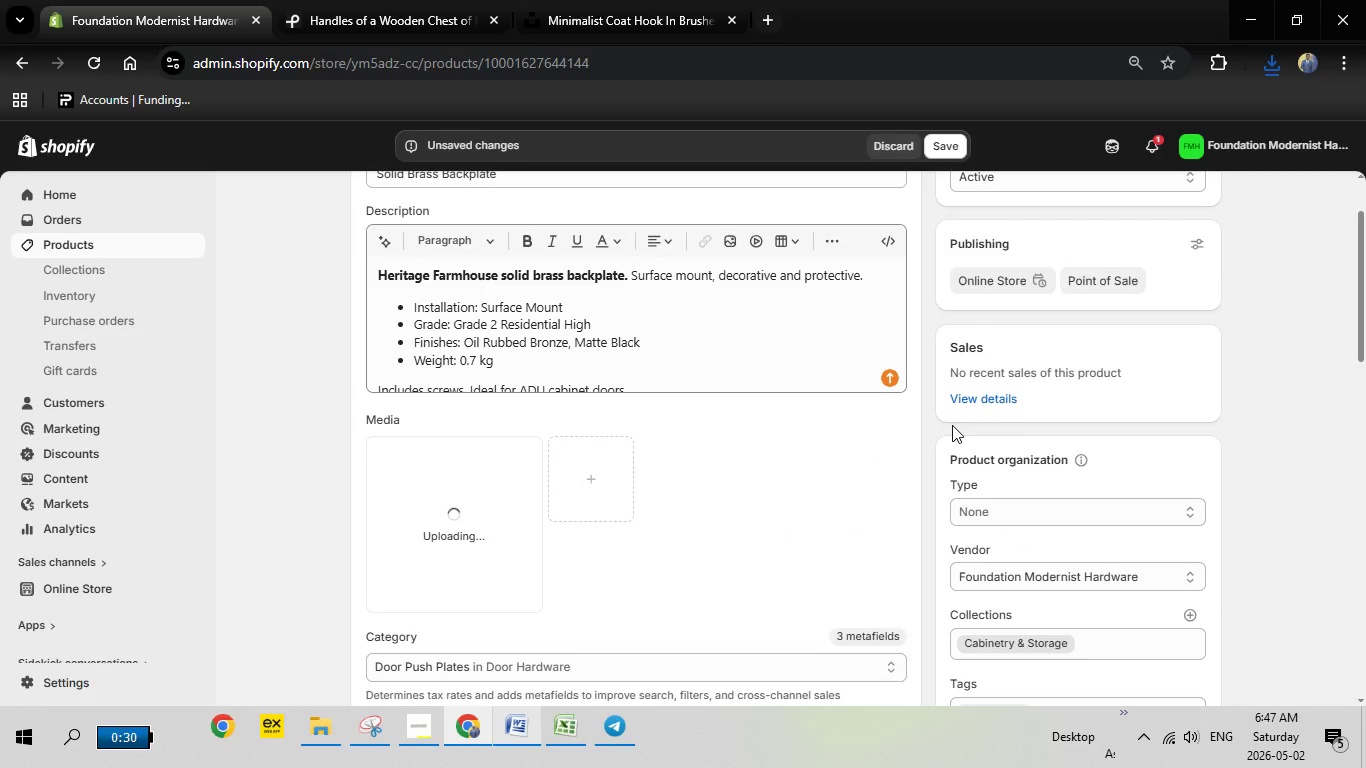 
wait(12.16)
 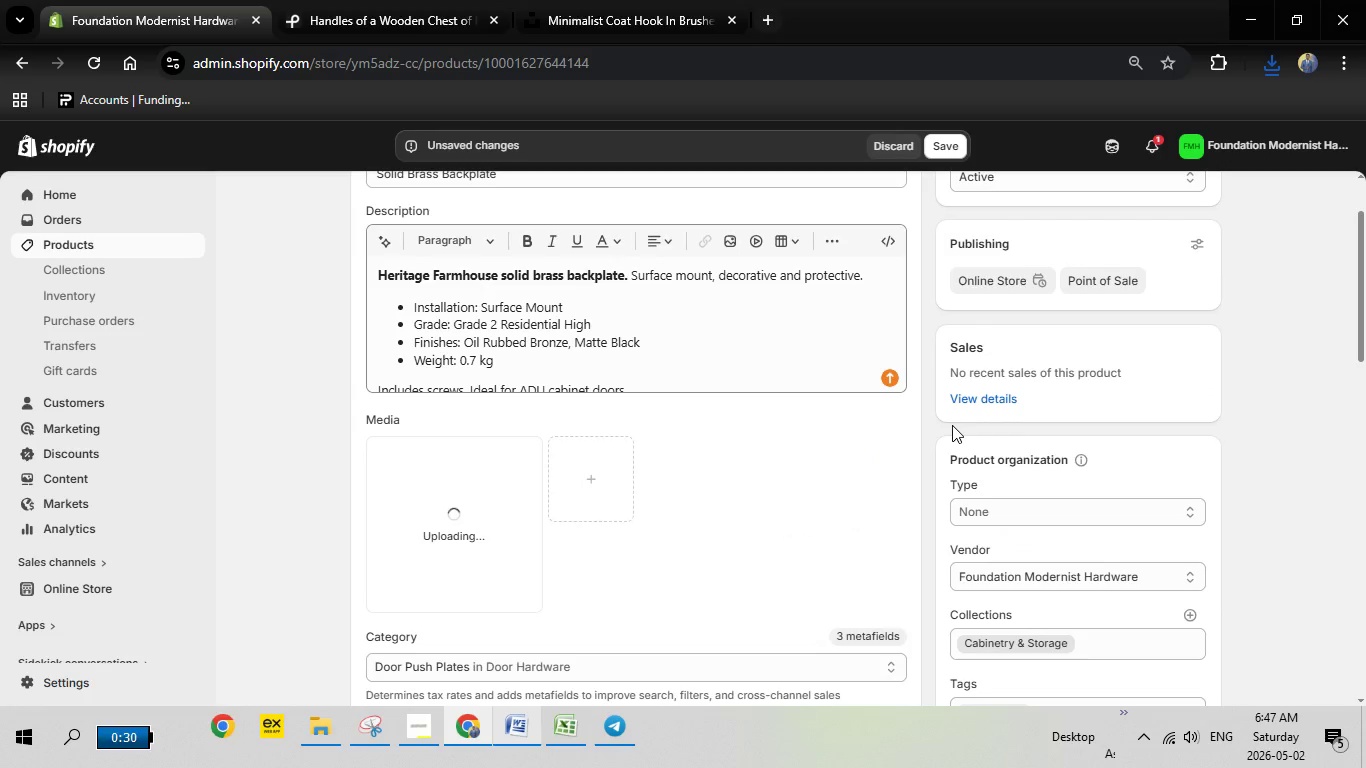 
left_click([489, 510])
 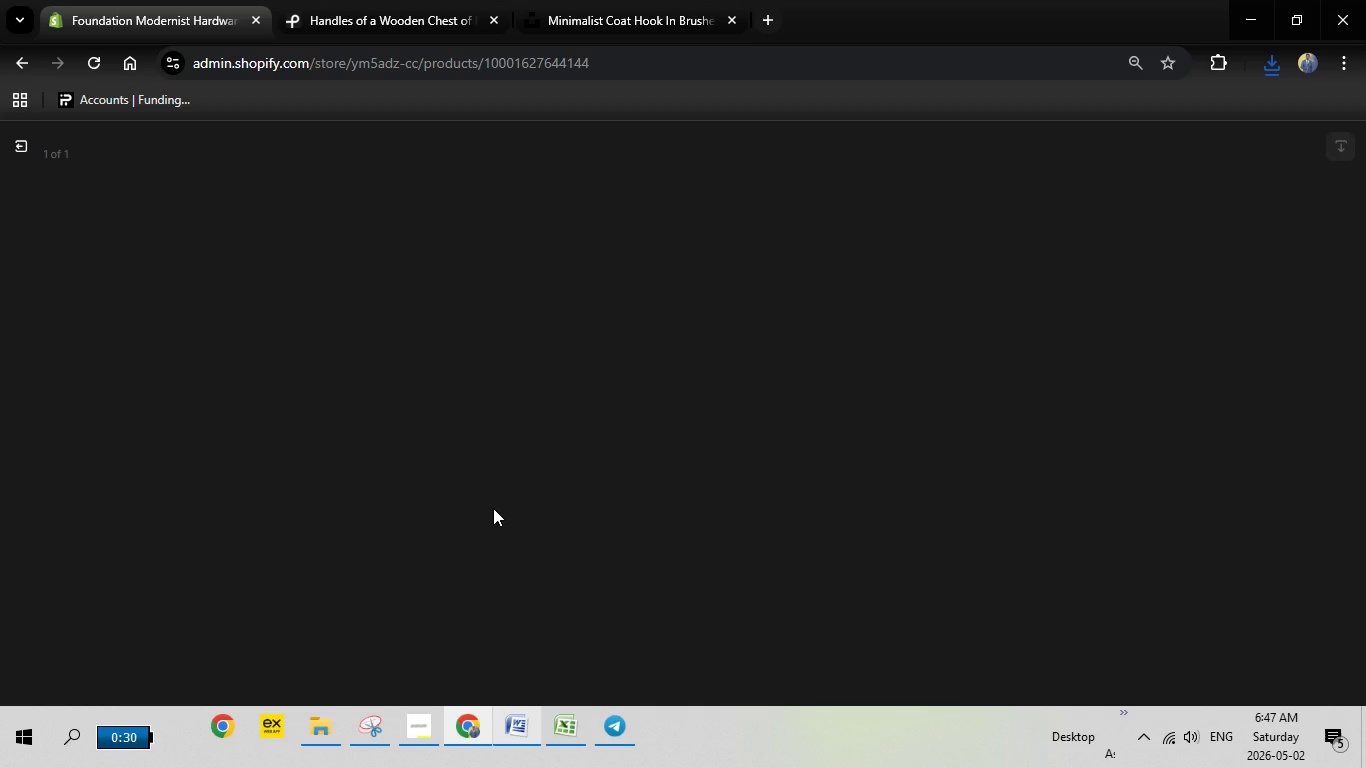 
wait(8.14)
 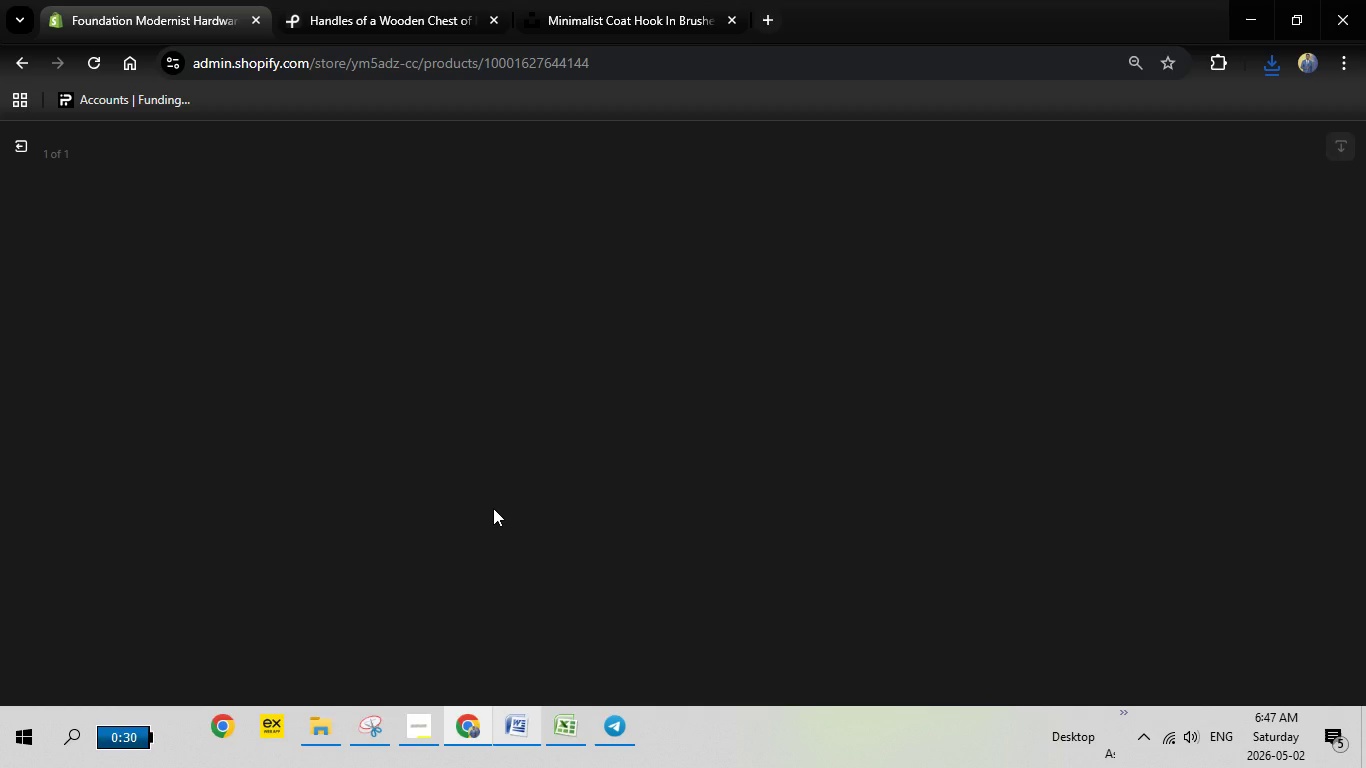 
left_click([1109, 351])
 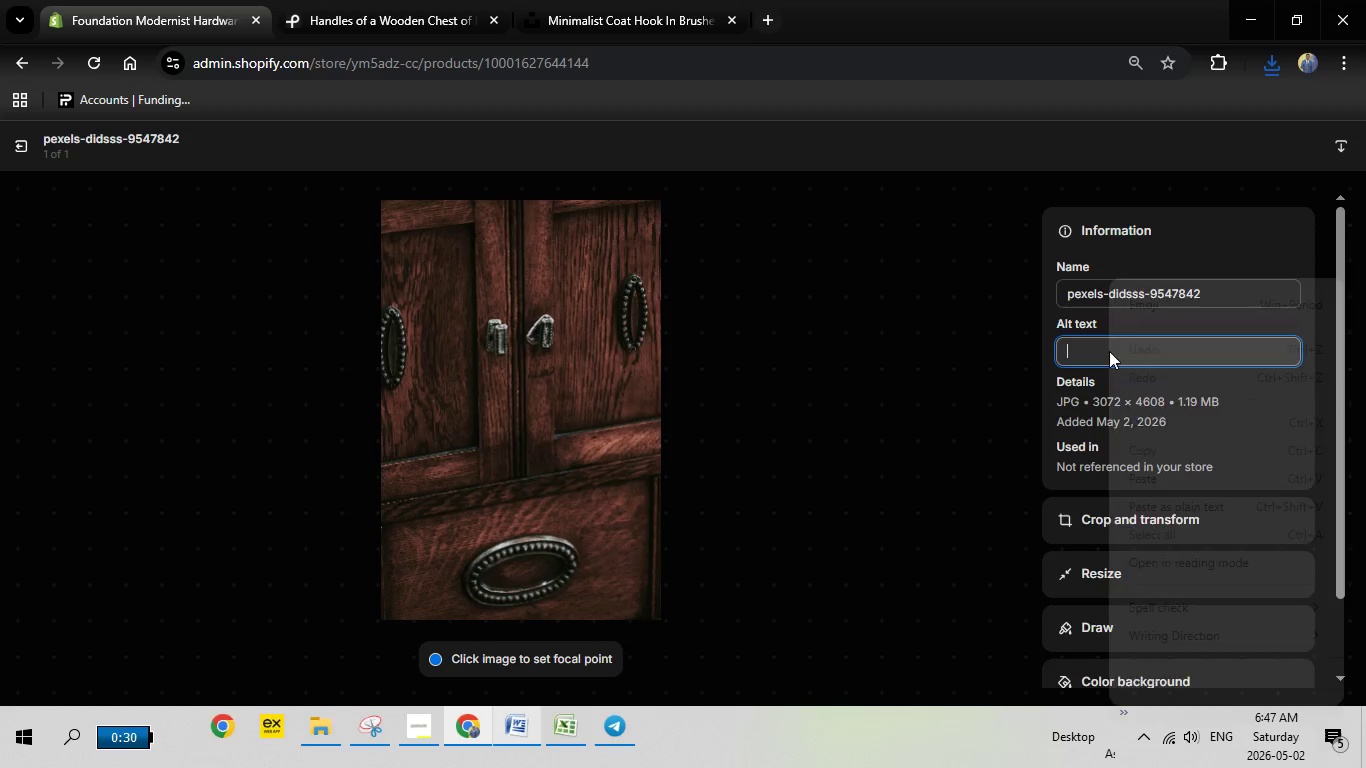 
right_click([1109, 351])
 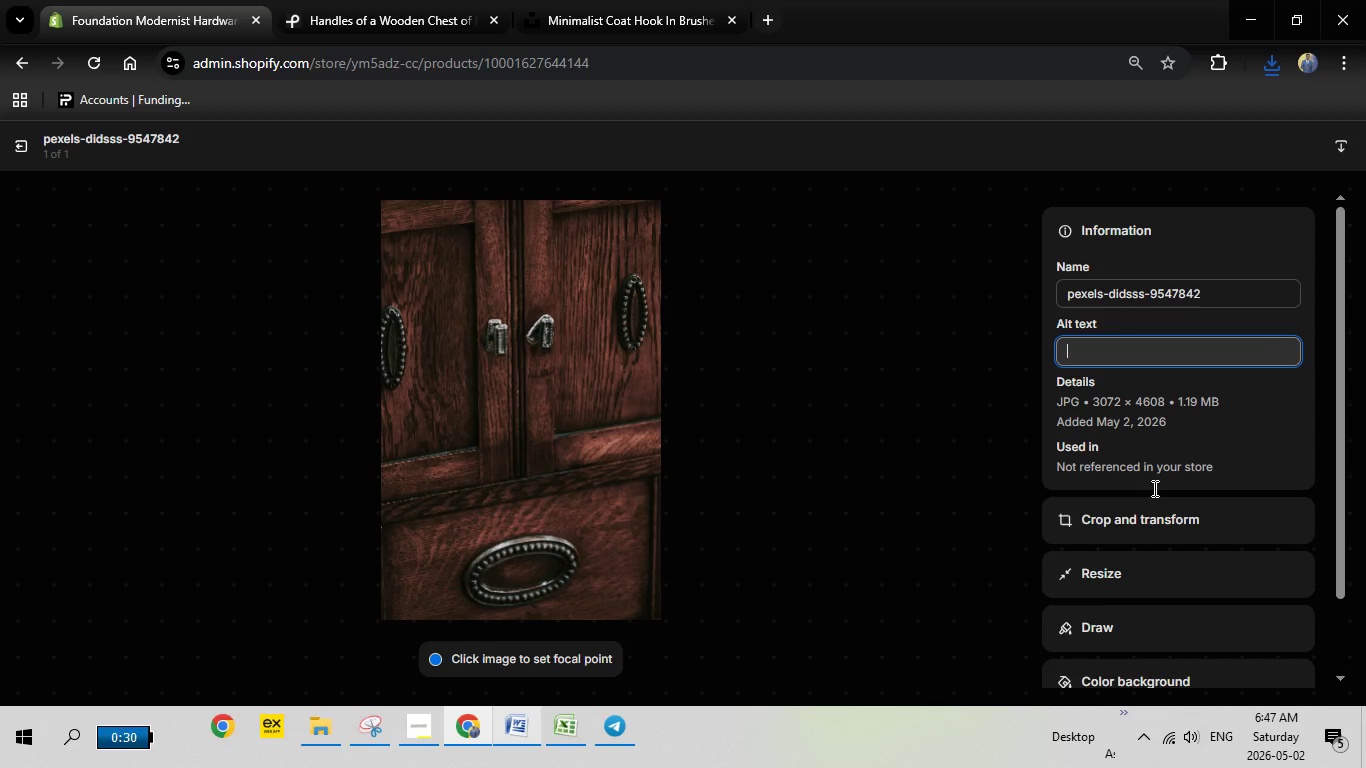 
left_click([1153, 488])
 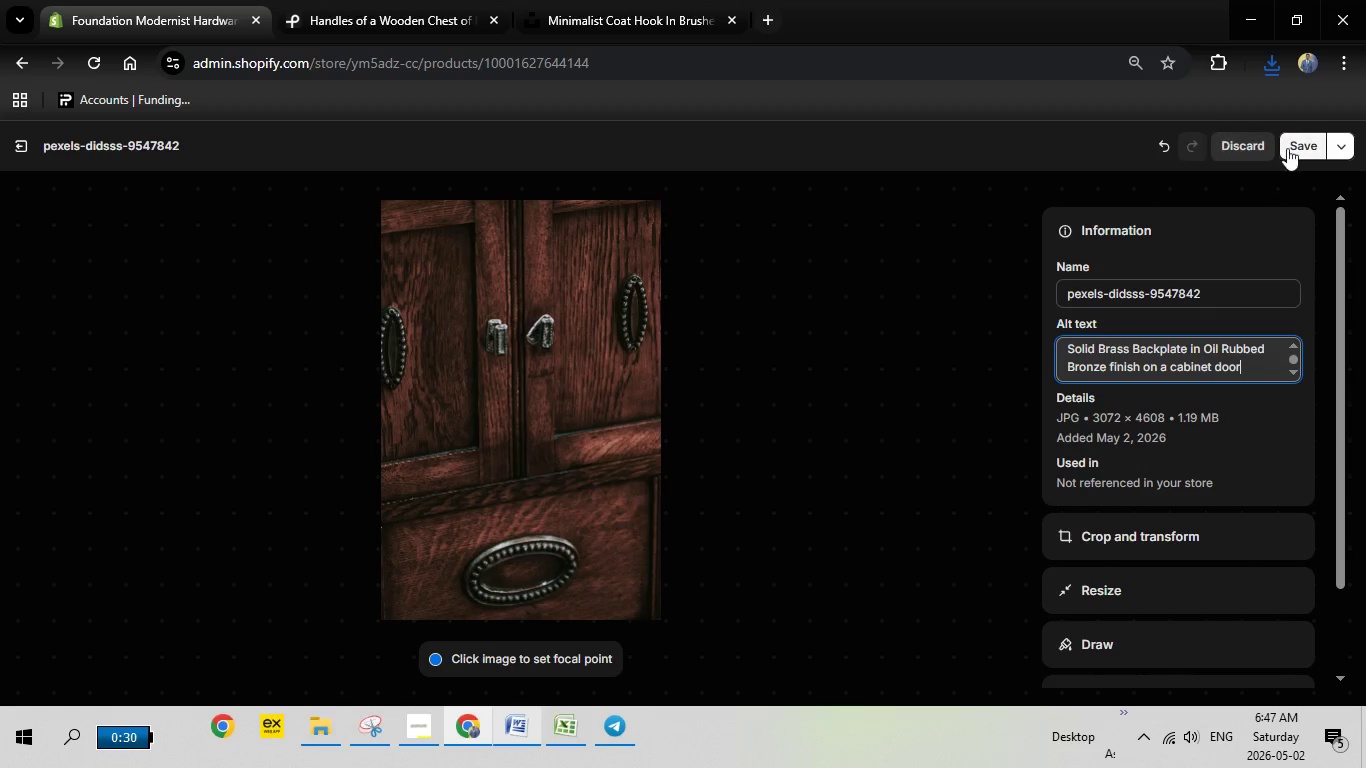 
left_click([1293, 143])
 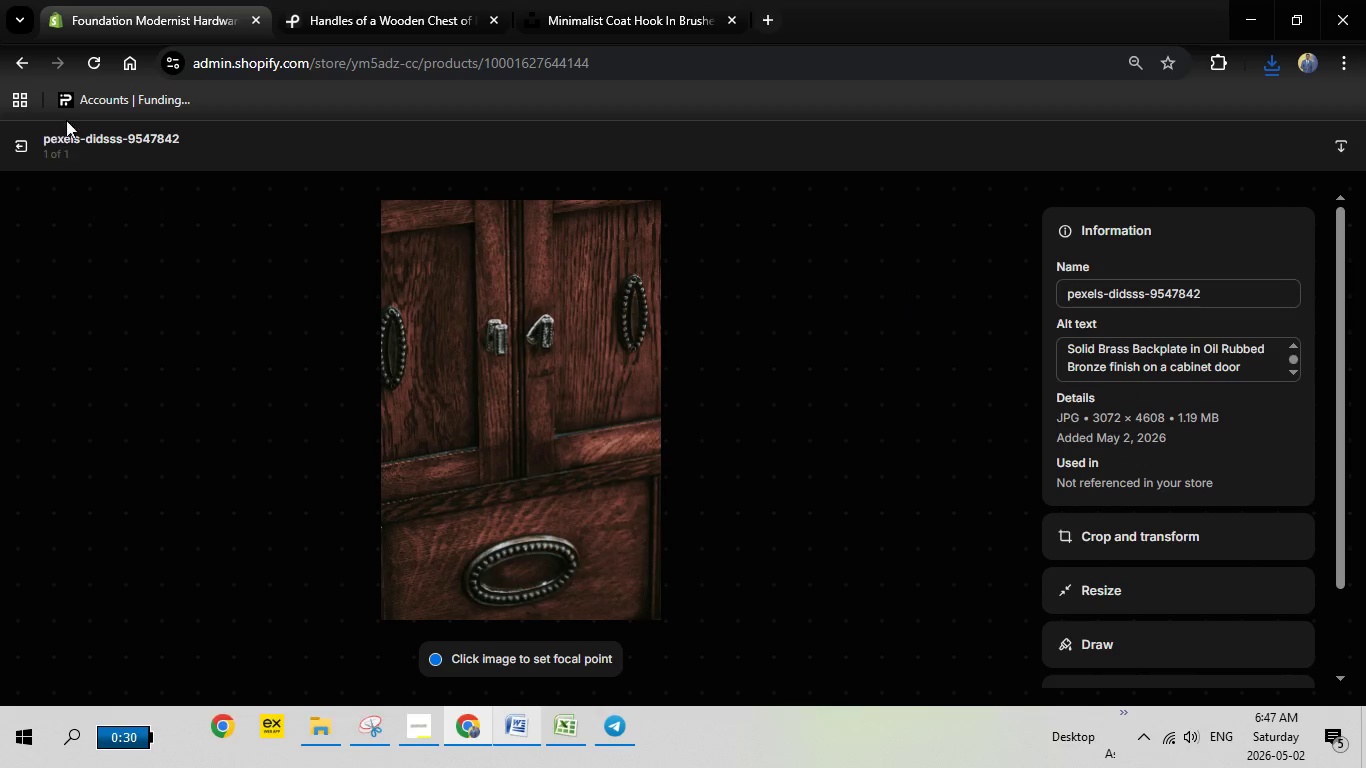 
wait(6.31)
 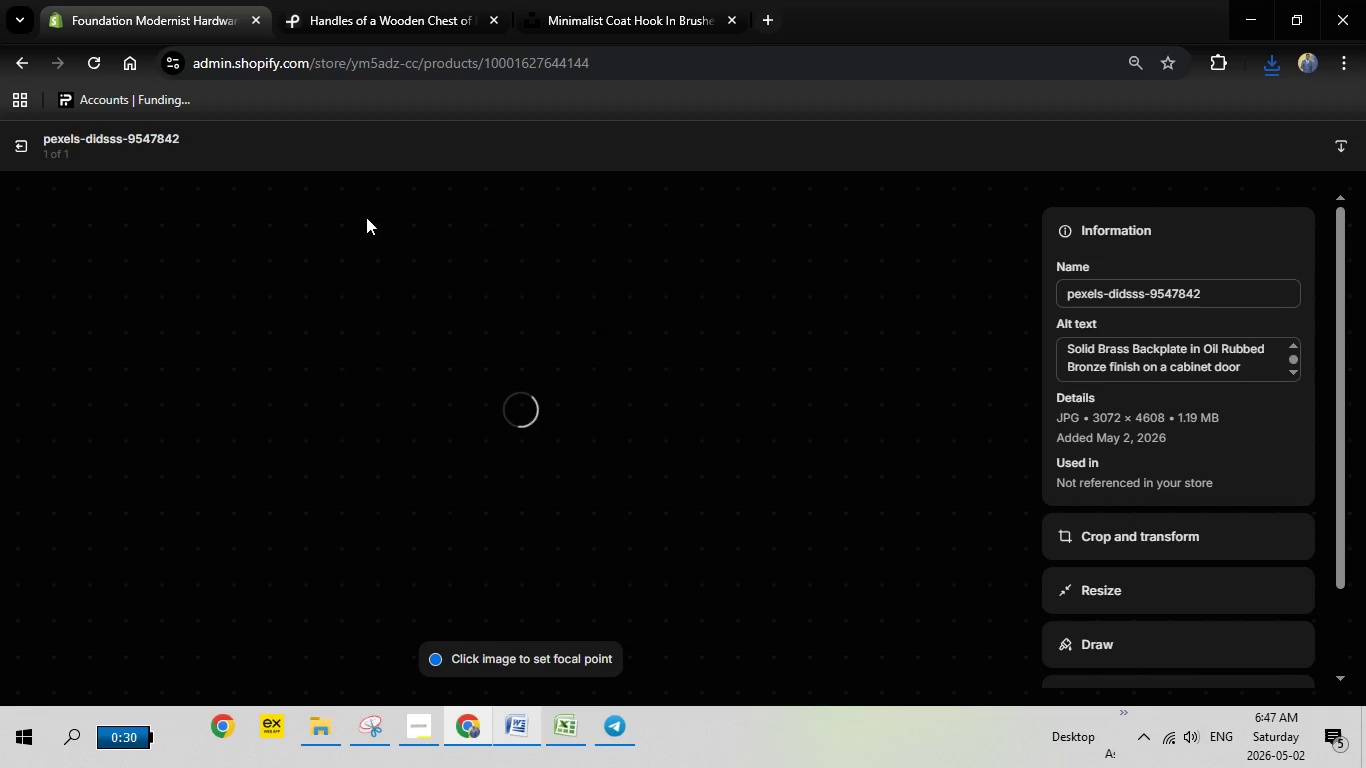 
left_click([26, 145])
 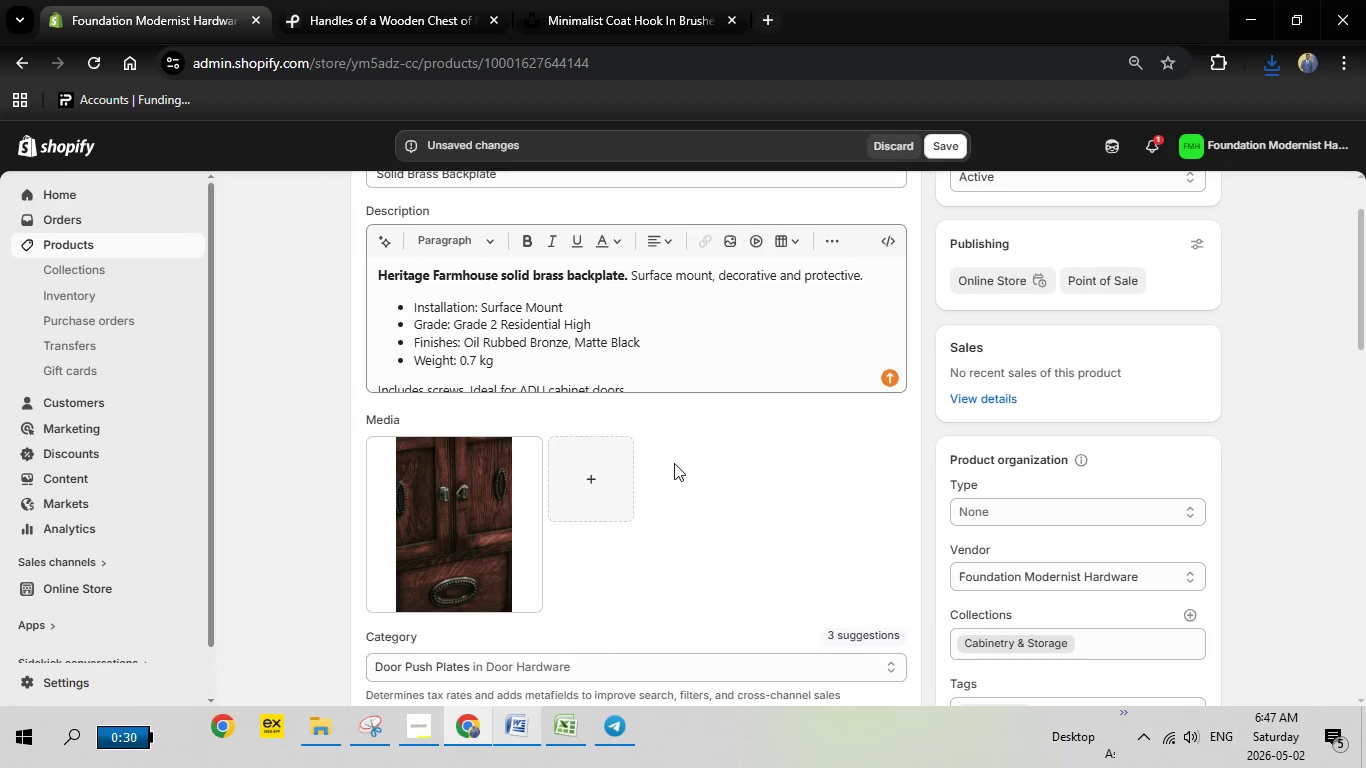 
scroll: coordinate [681, 465], scroll_direction: down, amount: 1.0
 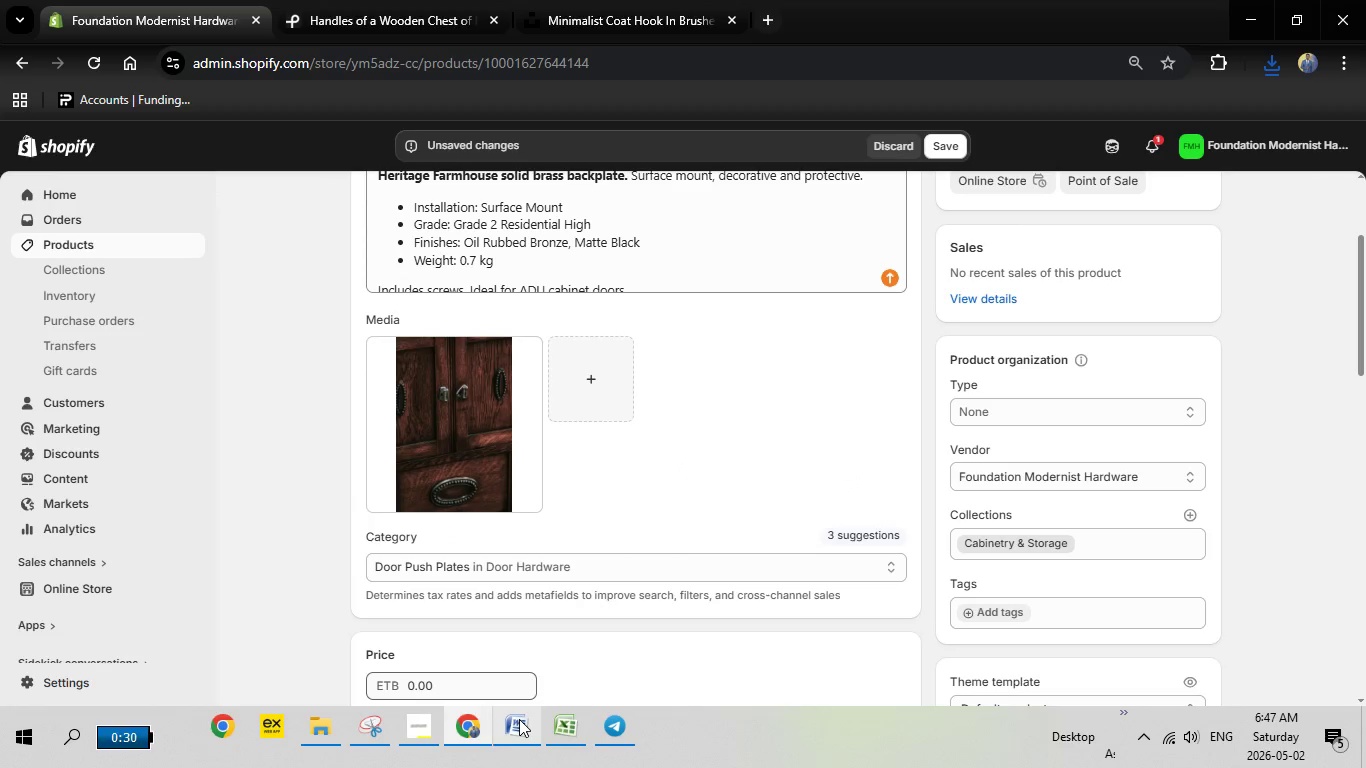 
left_click([519, 719])
 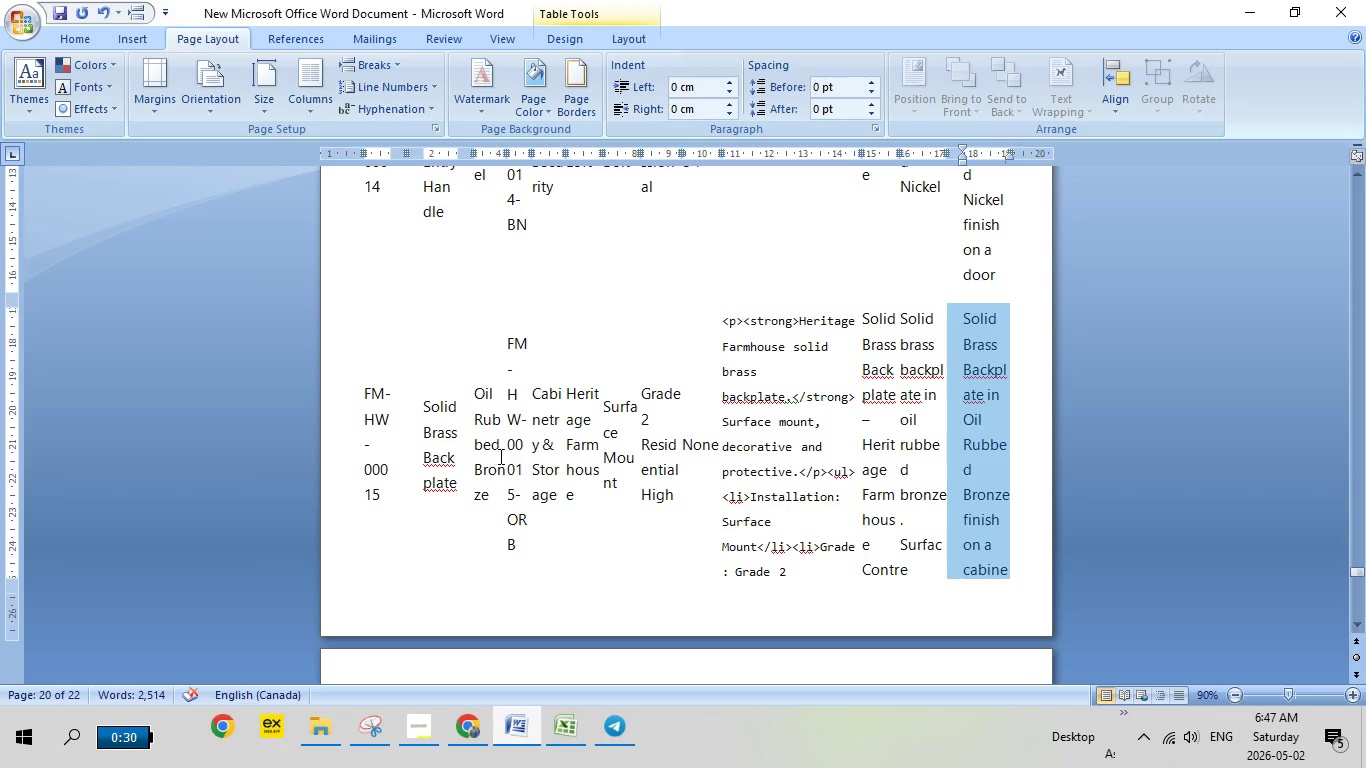 
scroll: coordinate [556, 460], scroll_direction: up, amount: 12.0
 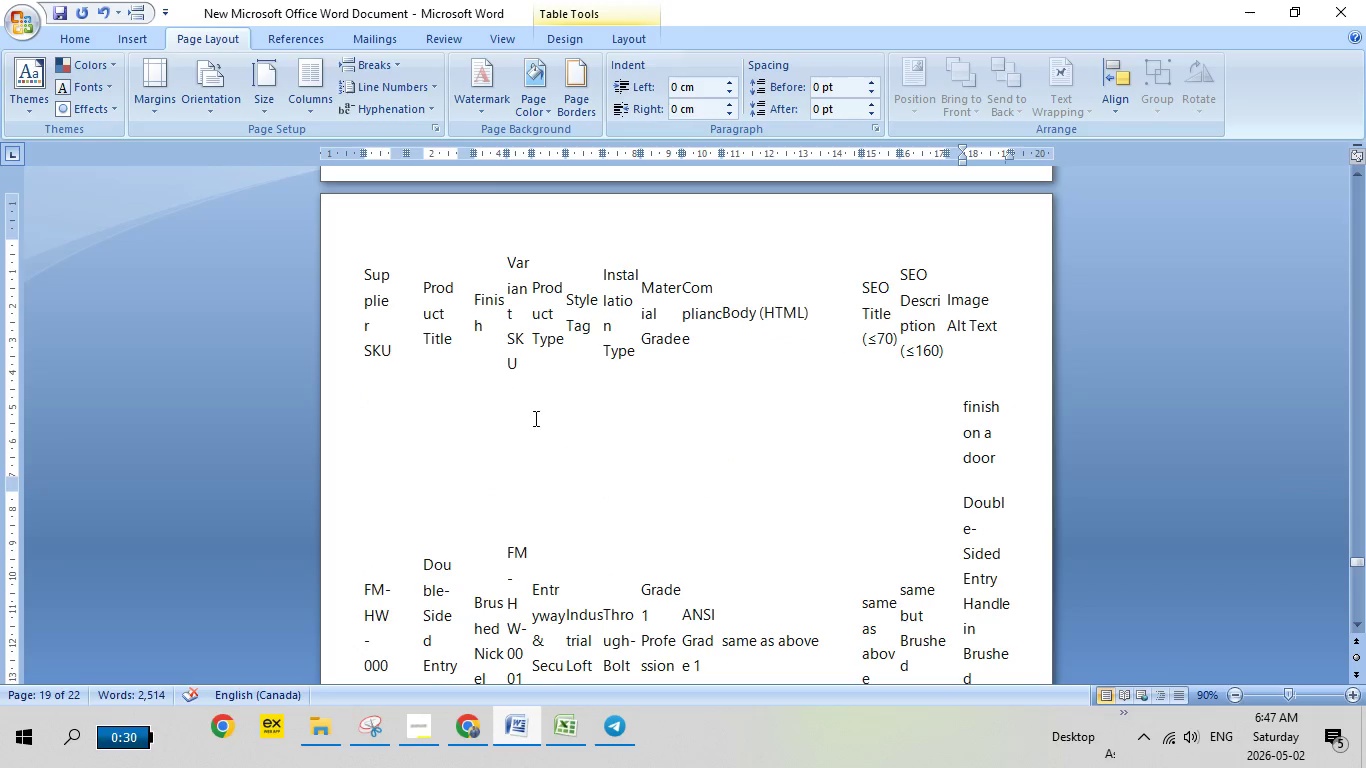 
scroll: coordinate [540, 421], scroll_direction: down, amount: 11.0
 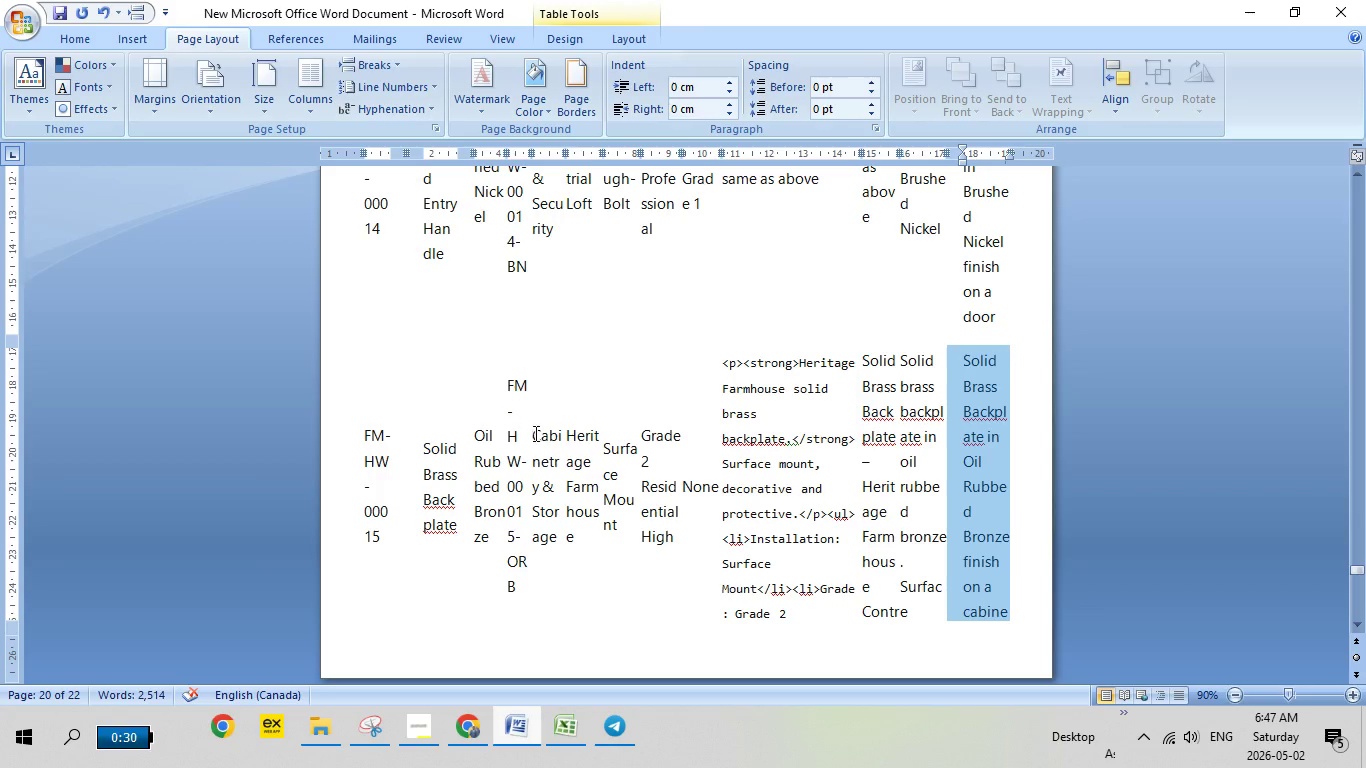 
left_click_drag(start_coordinate=[534, 433], to_coordinate=[558, 550])
 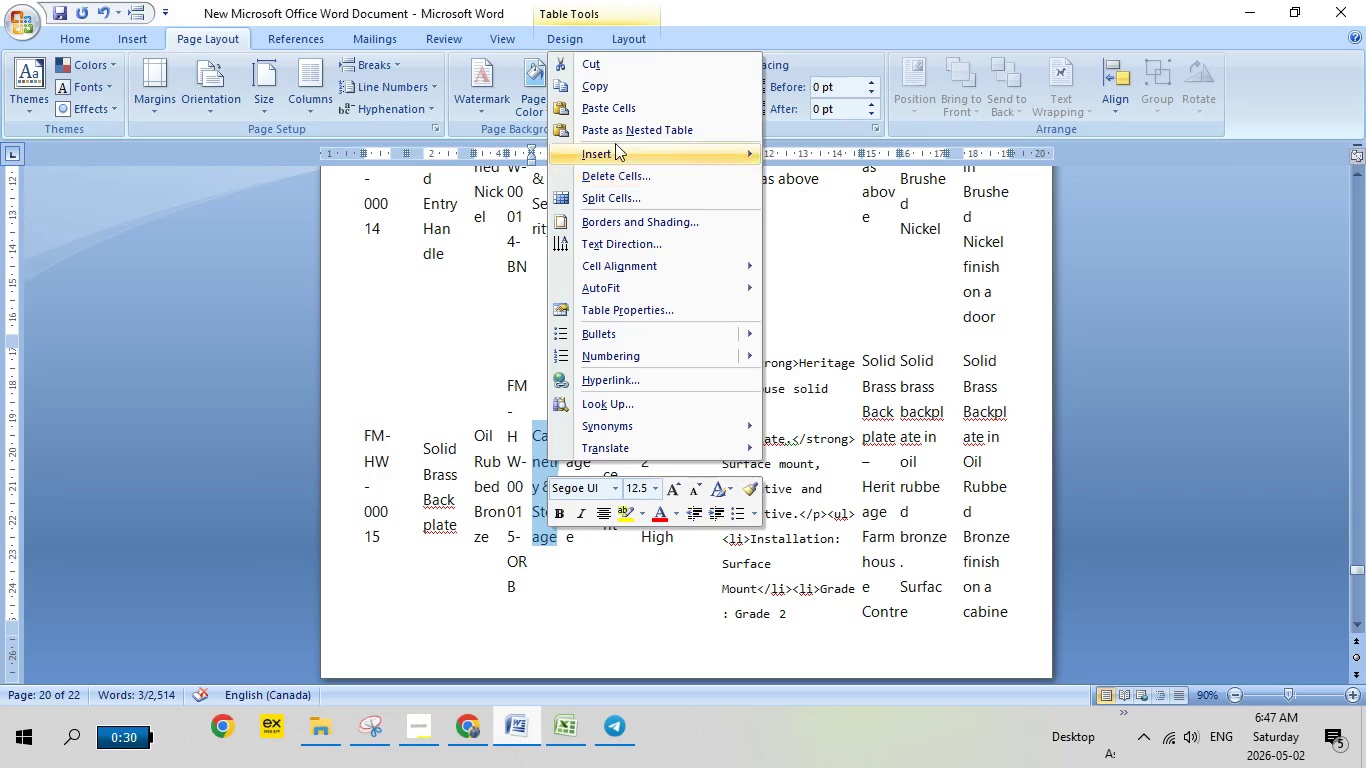 
left_click([614, 91])
 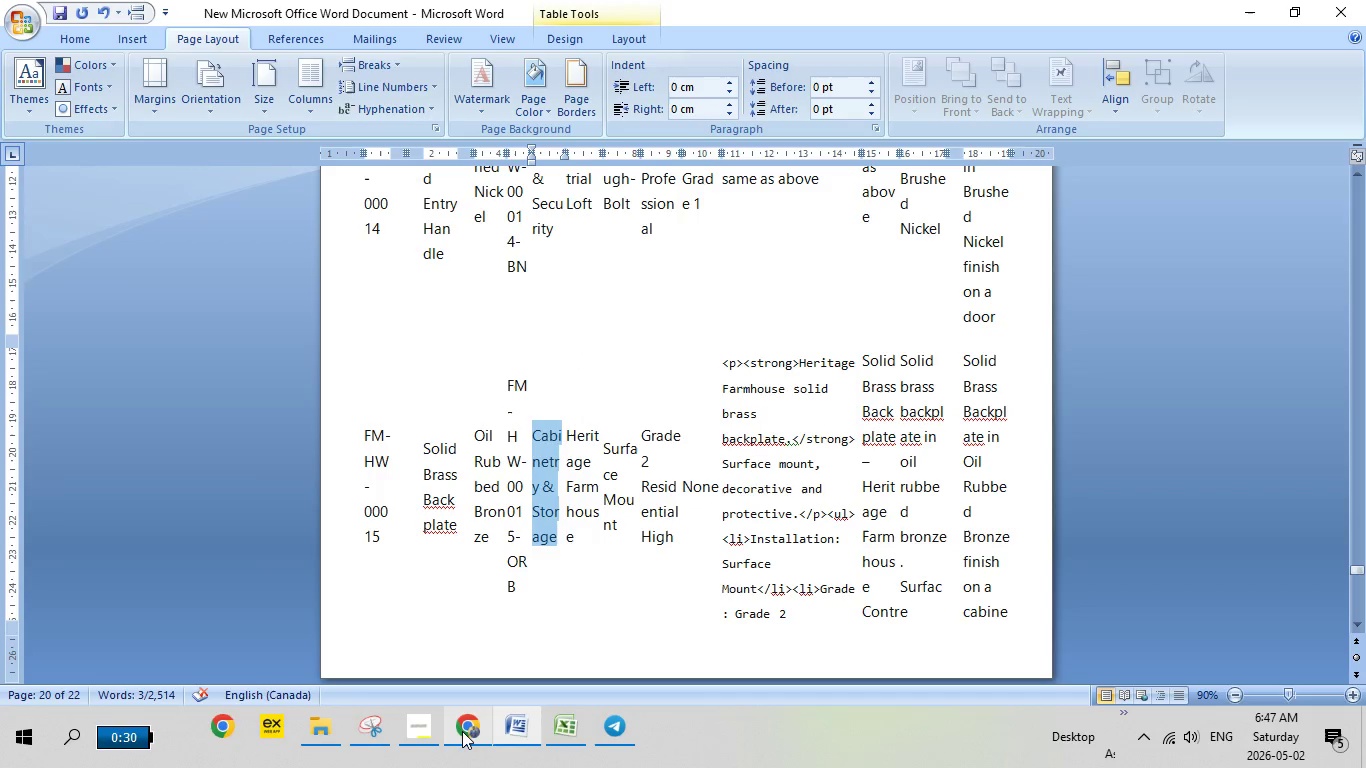 
left_click([462, 732])
 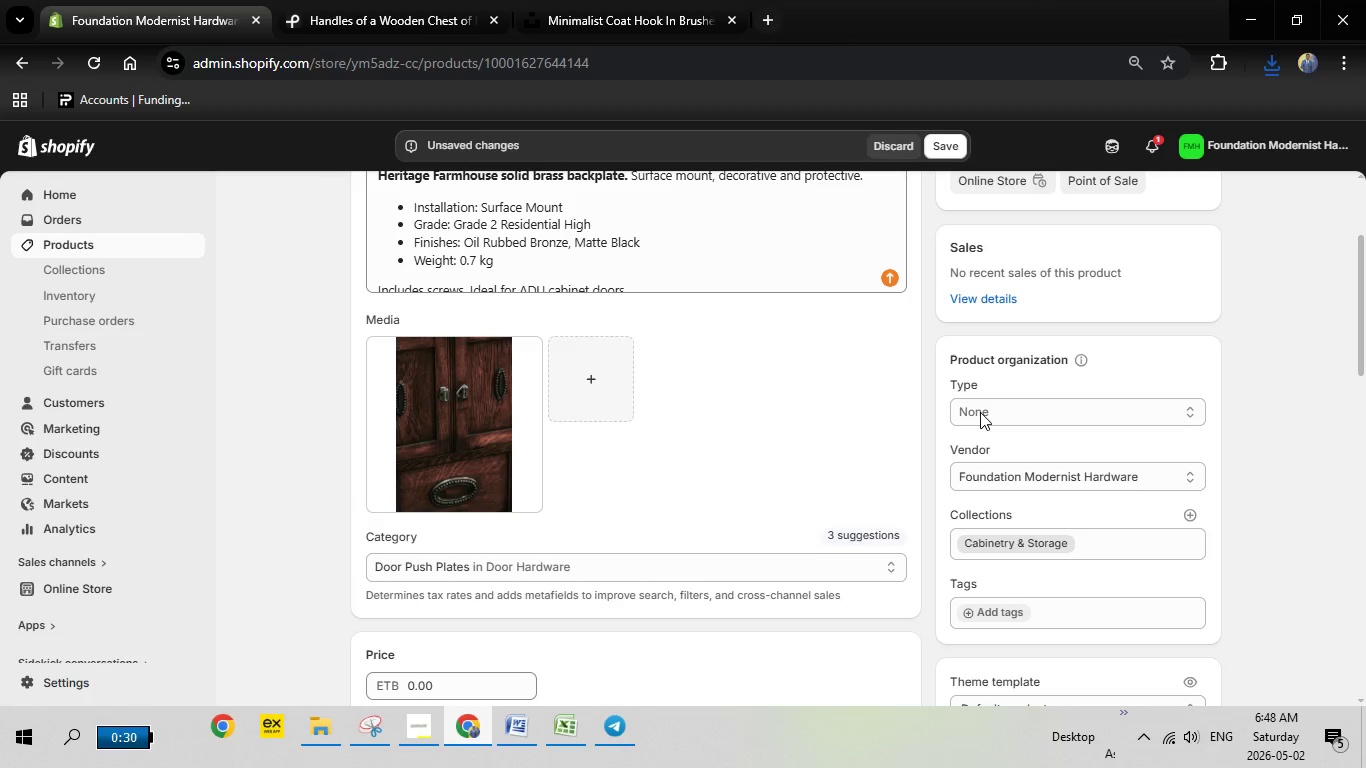 
left_click([980, 412])
 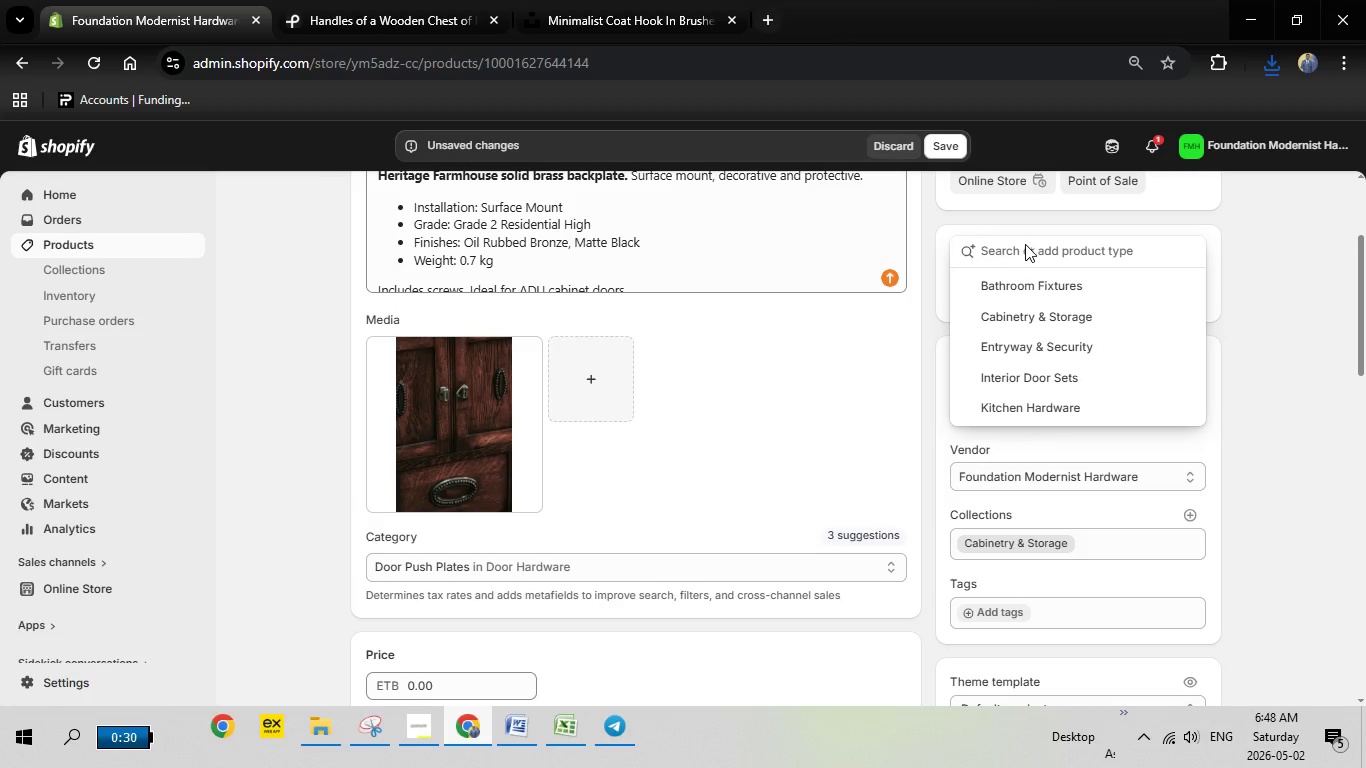 
right_click([1022, 243])
 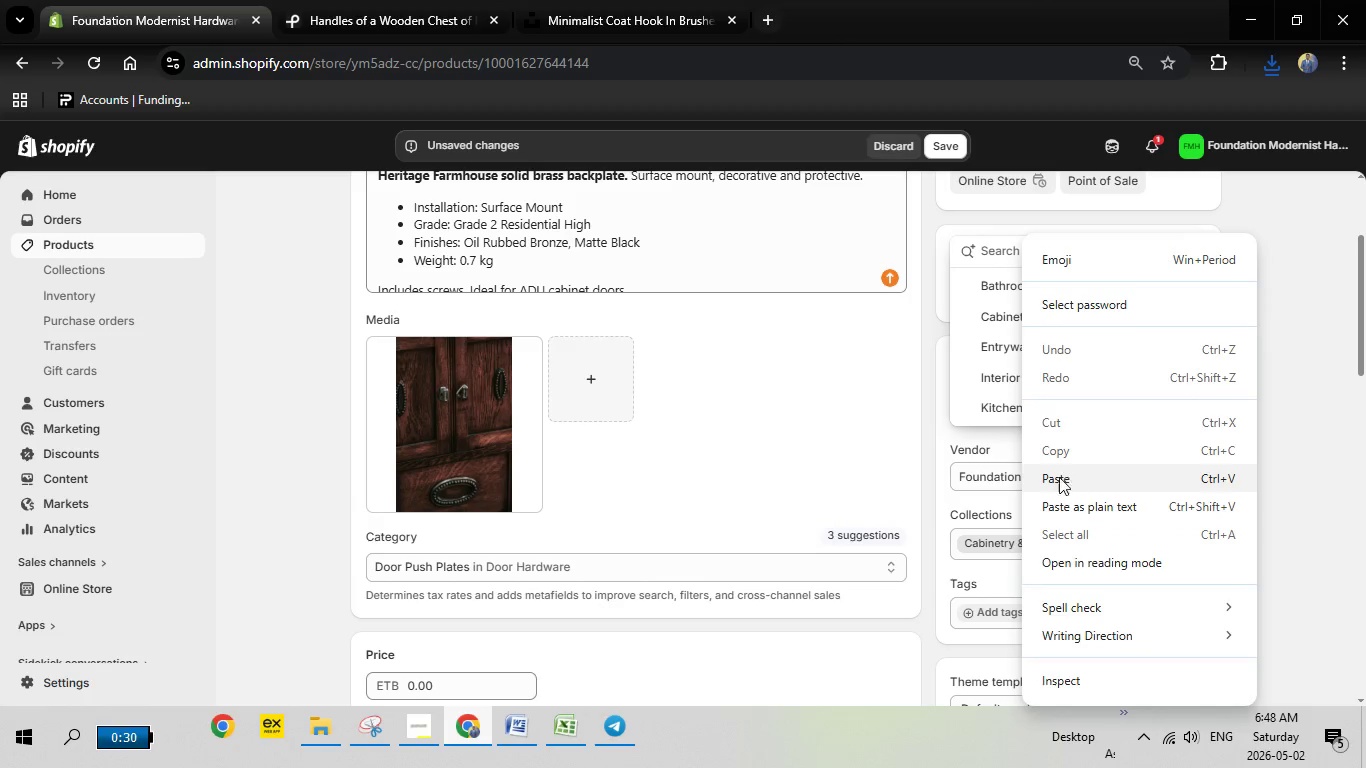 
left_click([1060, 484])
 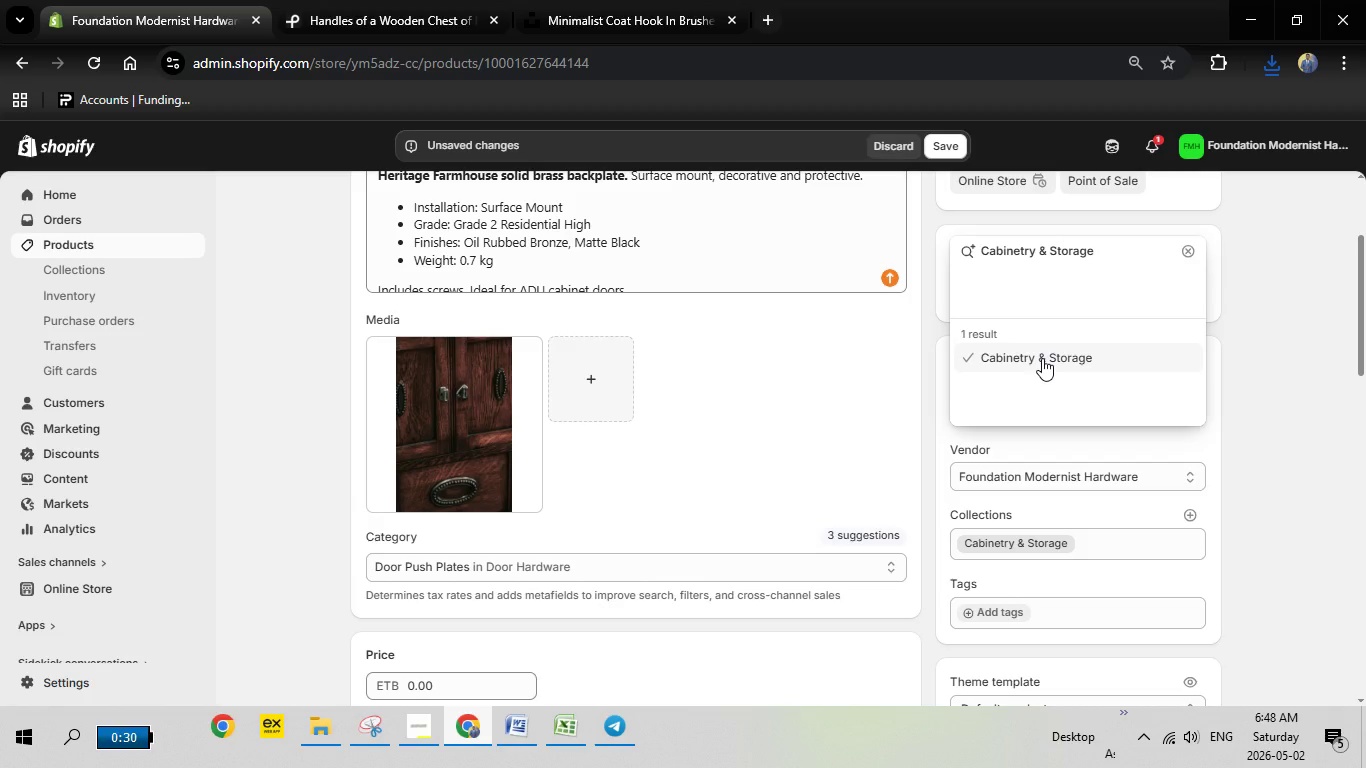 
left_click([1042, 358])
 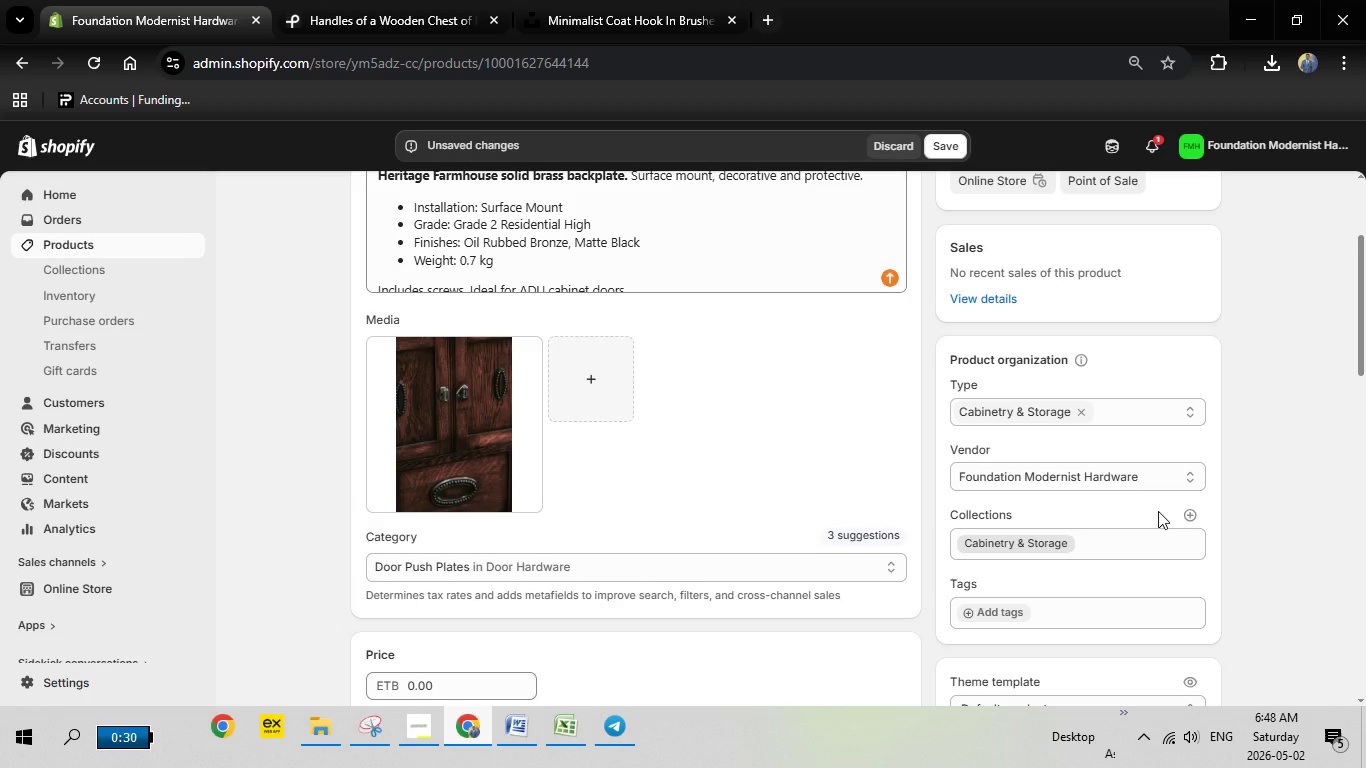 
wait(7.73)
 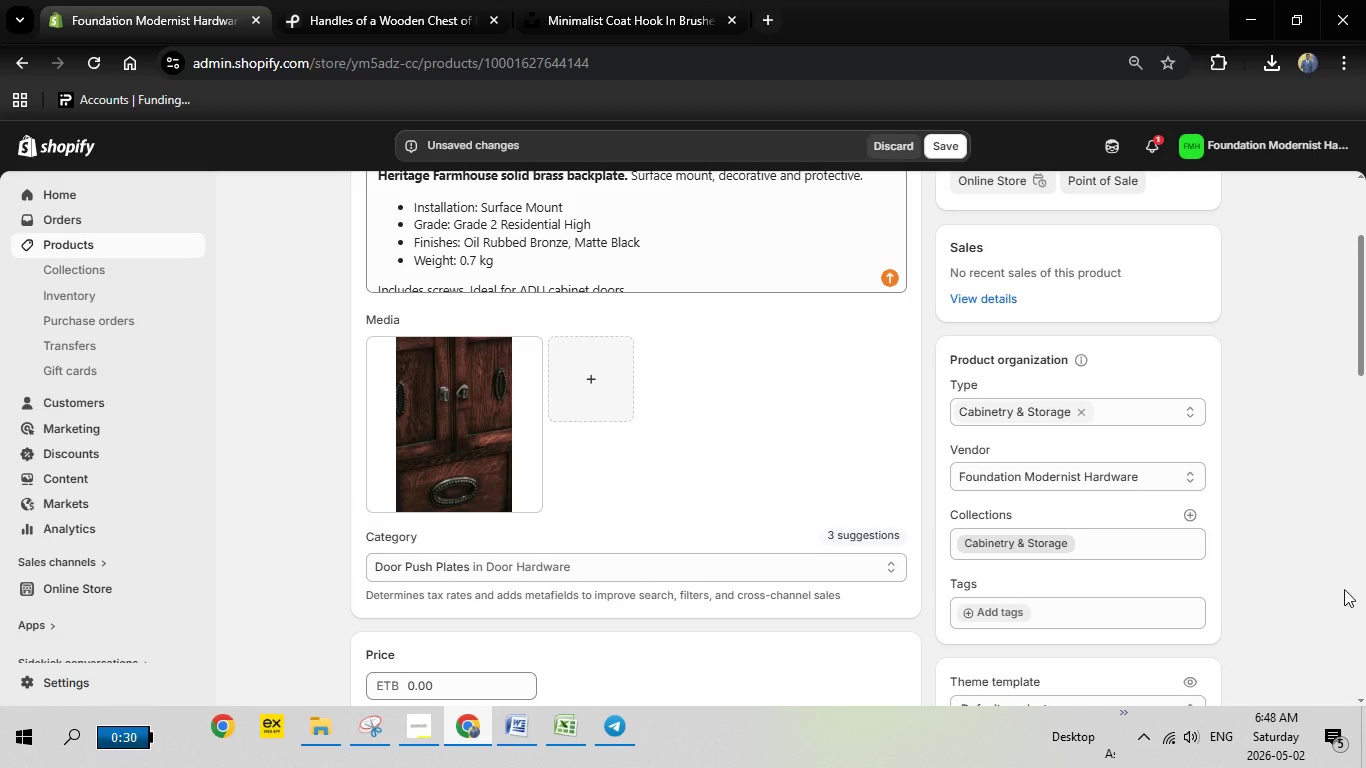 
scroll: coordinate [1145, 489], scroll_direction: down, amount: 2.0
 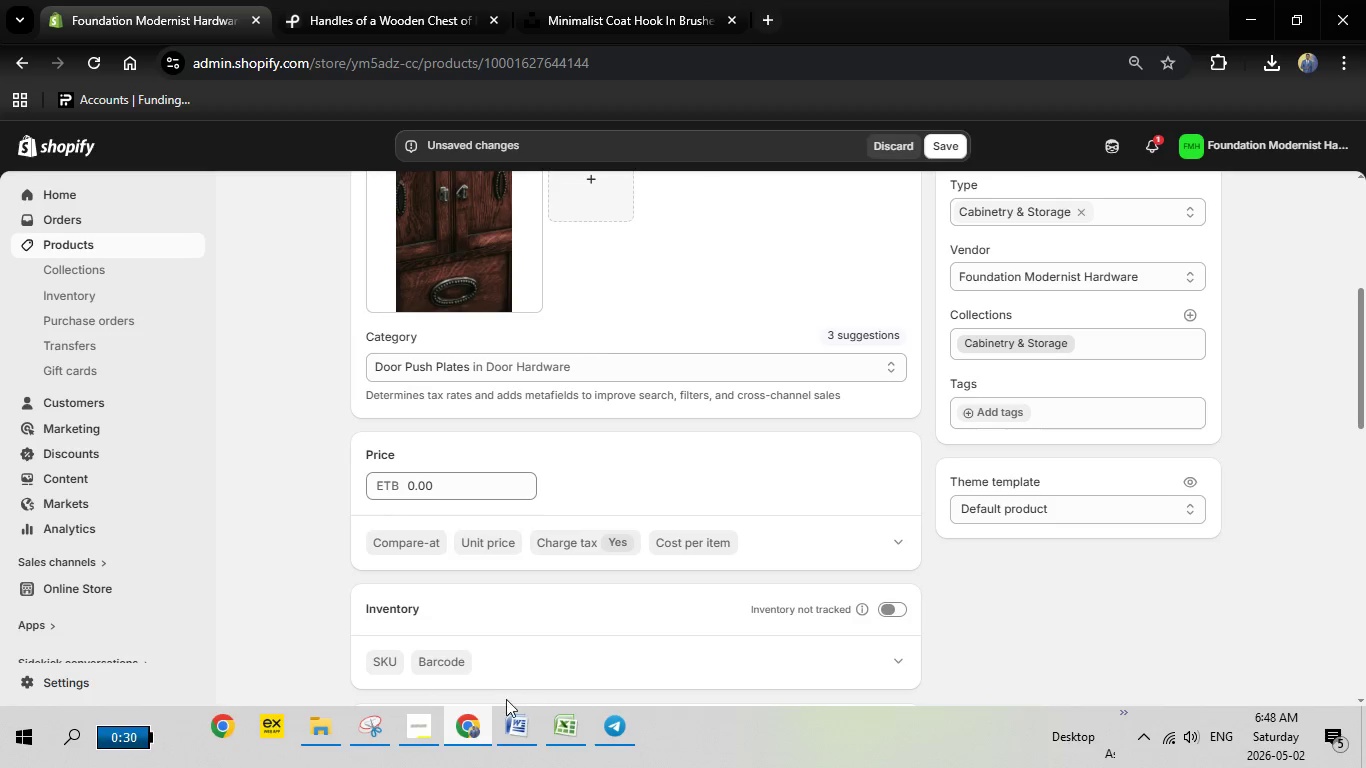 
wait(9.68)
 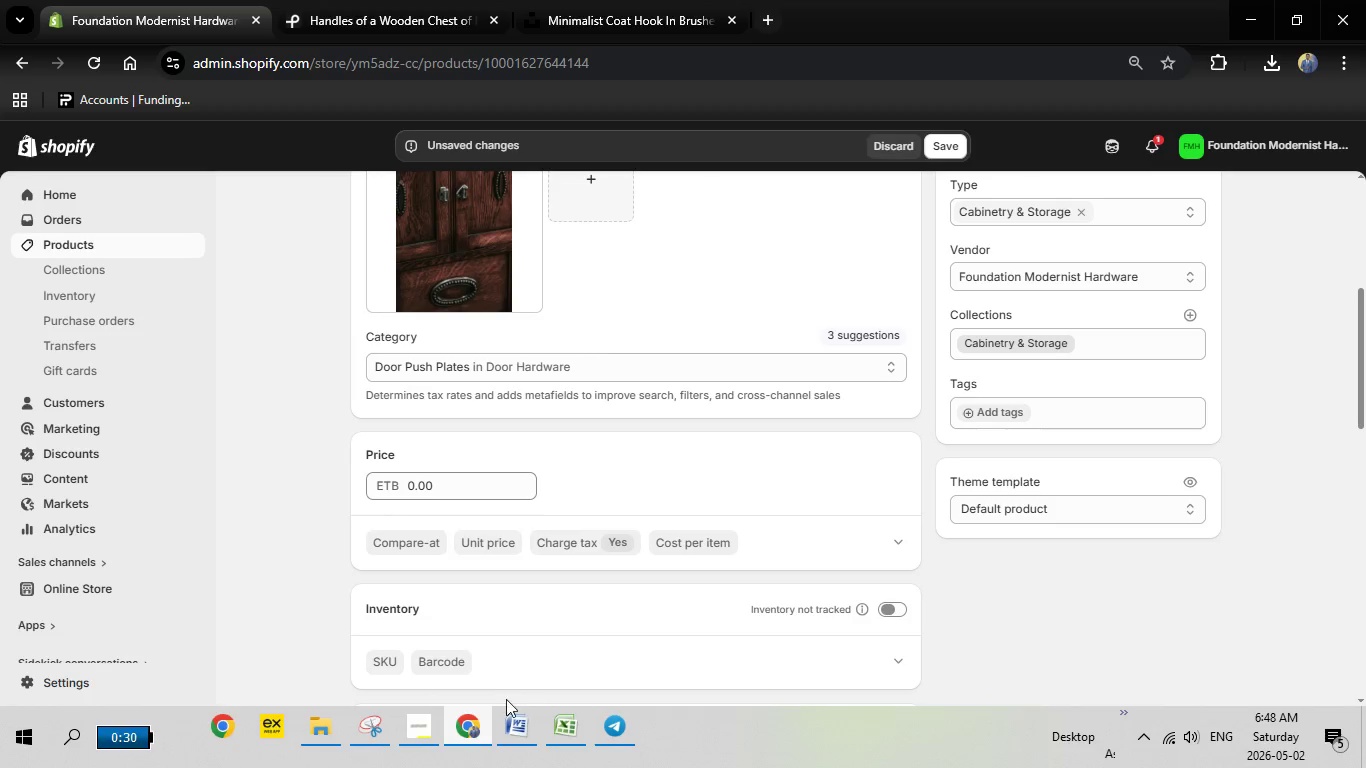 
left_click([510, 717])
 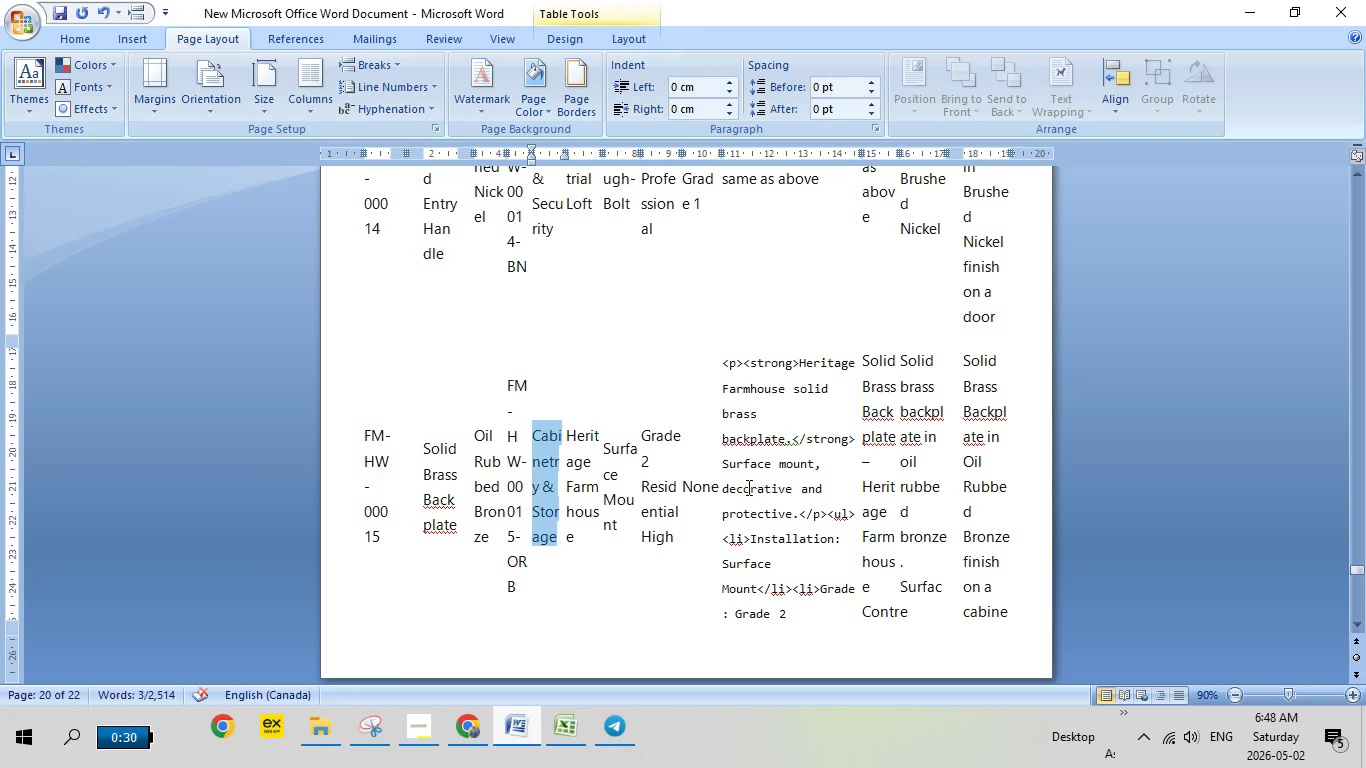 
scroll: coordinate [711, 473], scroll_direction: down, amount: 1.0
 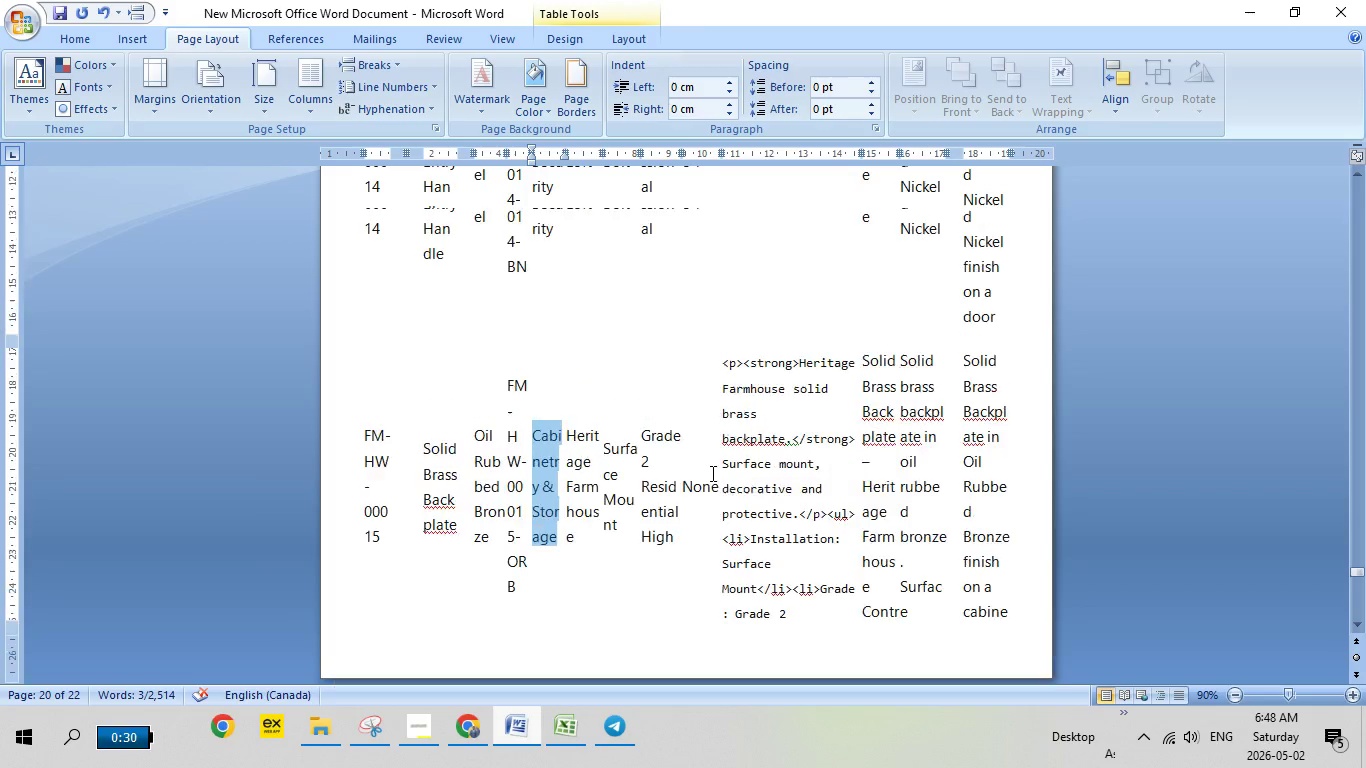 
scroll: coordinate [711, 473], scroll_direction: none, amount: 0.0
 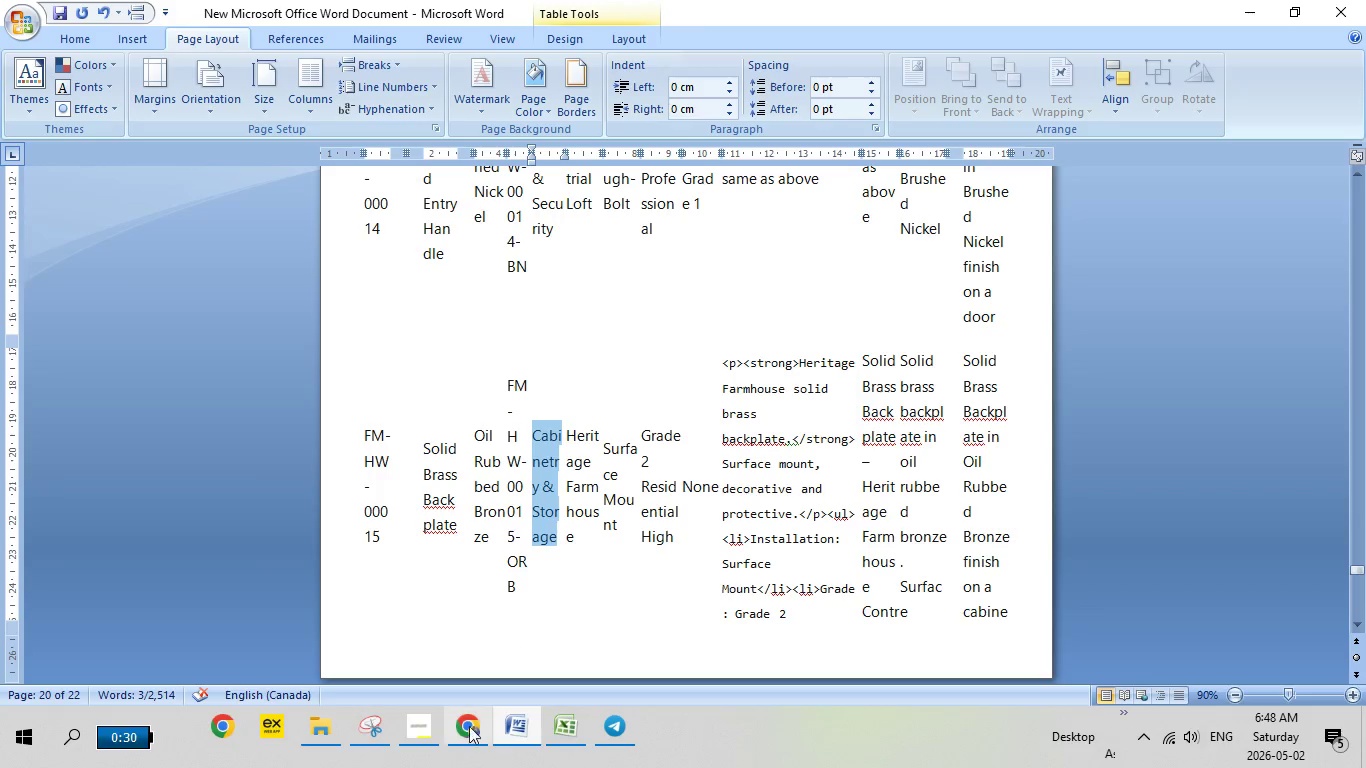 
left_click([456, 735])
 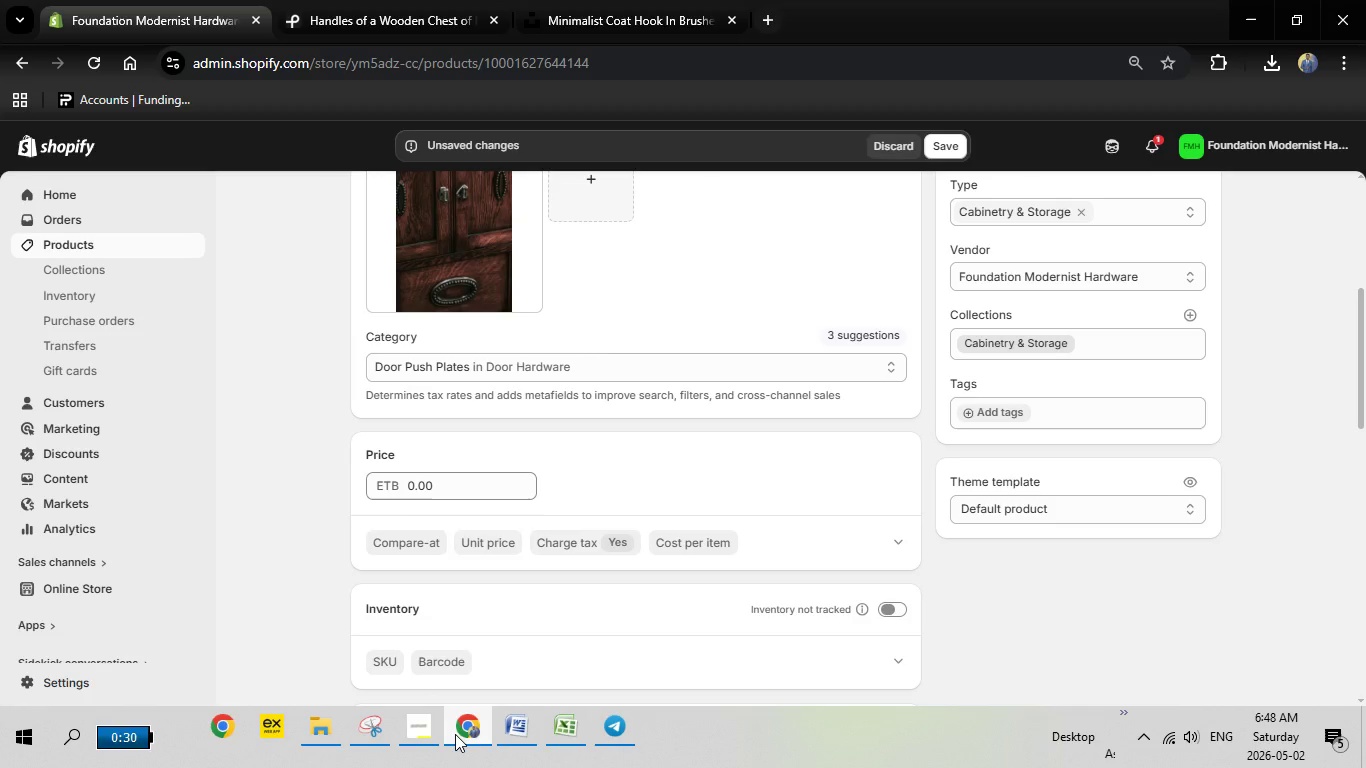 
left_click([455, 734])
 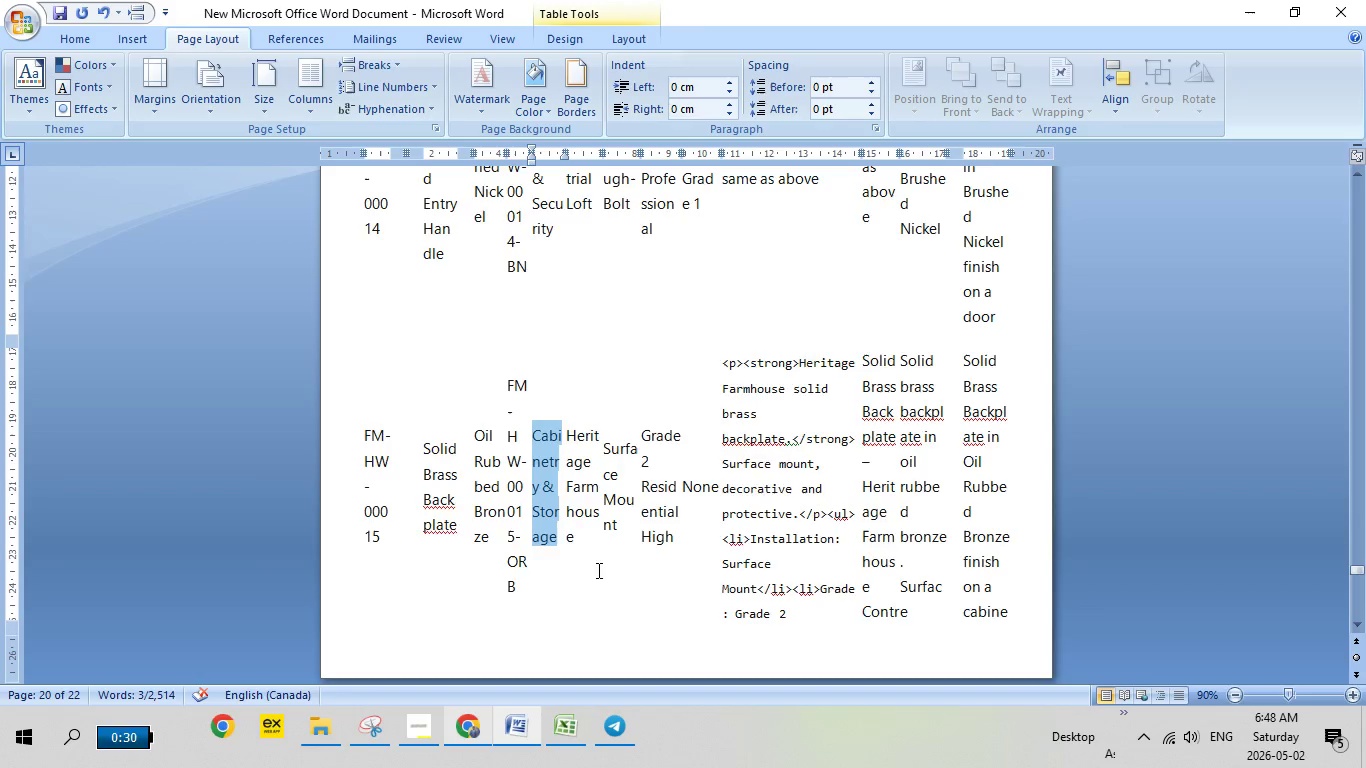 
scroll: coordinate [612, 560], scroll_direction: up, amount: 11.0
 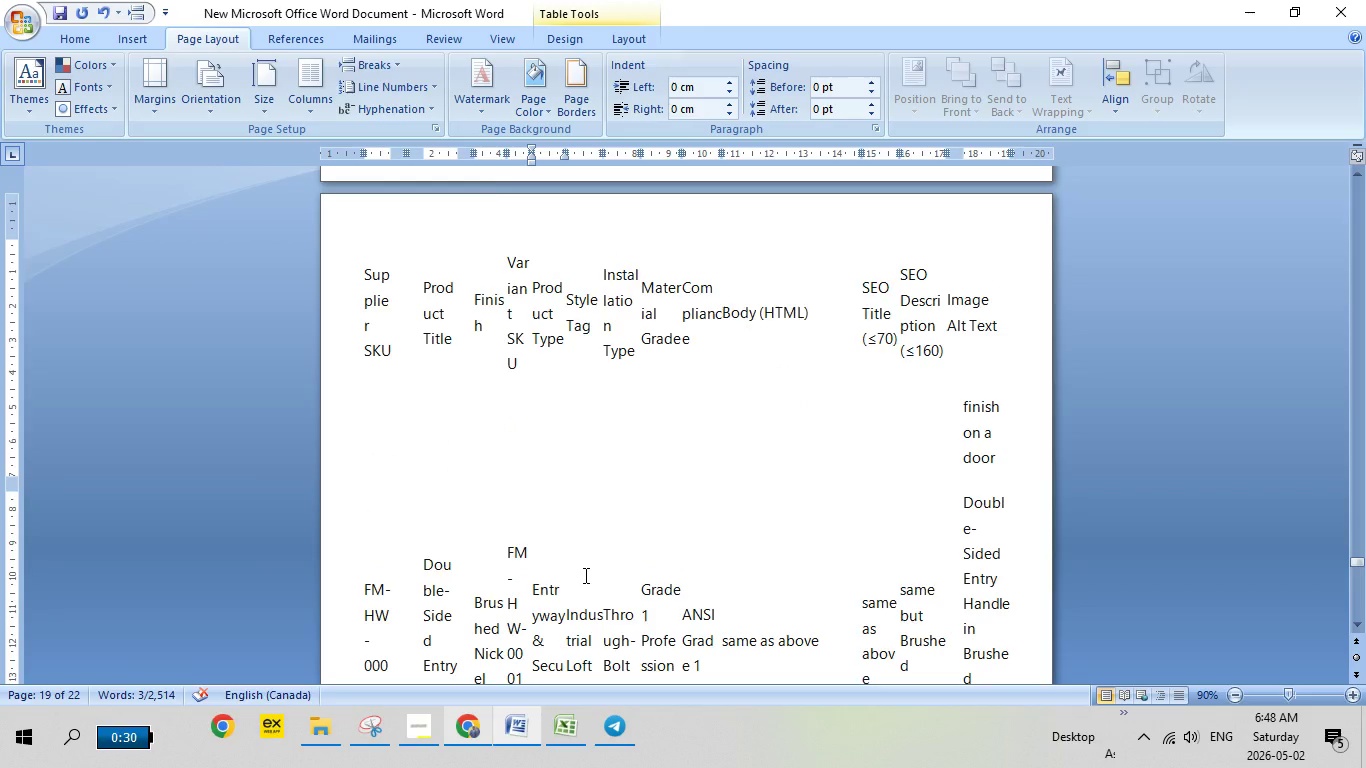 
scroll: coordinate [584, 575], scroll_direction: down, amount: 6.0
 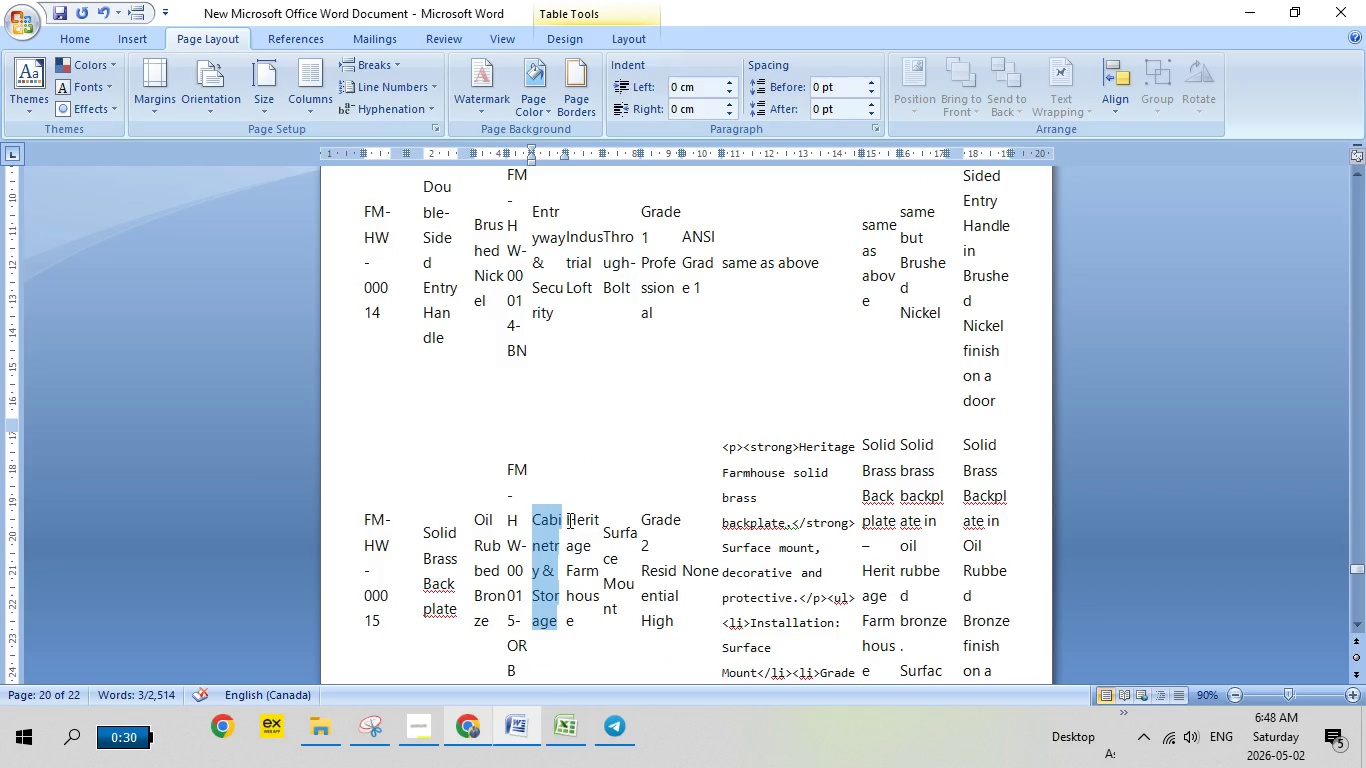 
left_click_drag(start_coordinate=[568, 520], to_coordinate=[577, 617])
 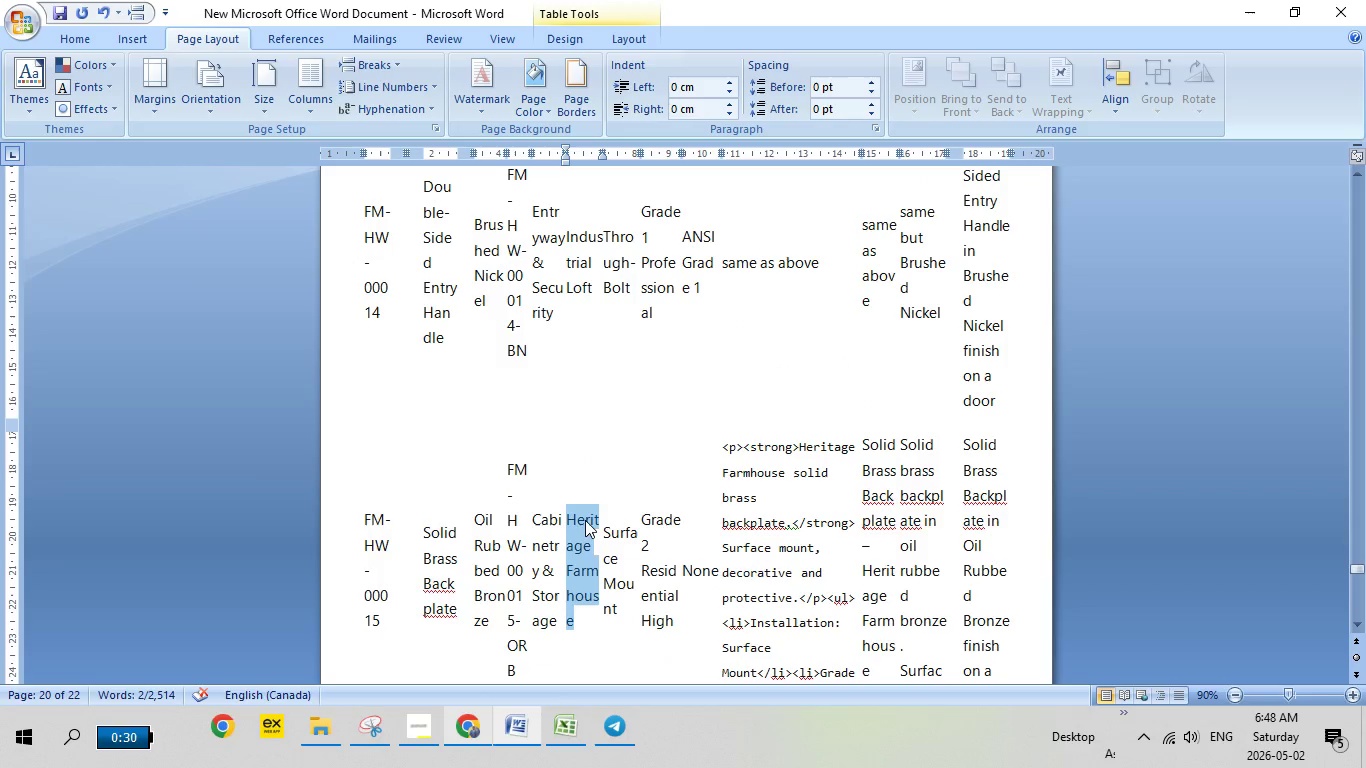 
right_click([585, 520])
 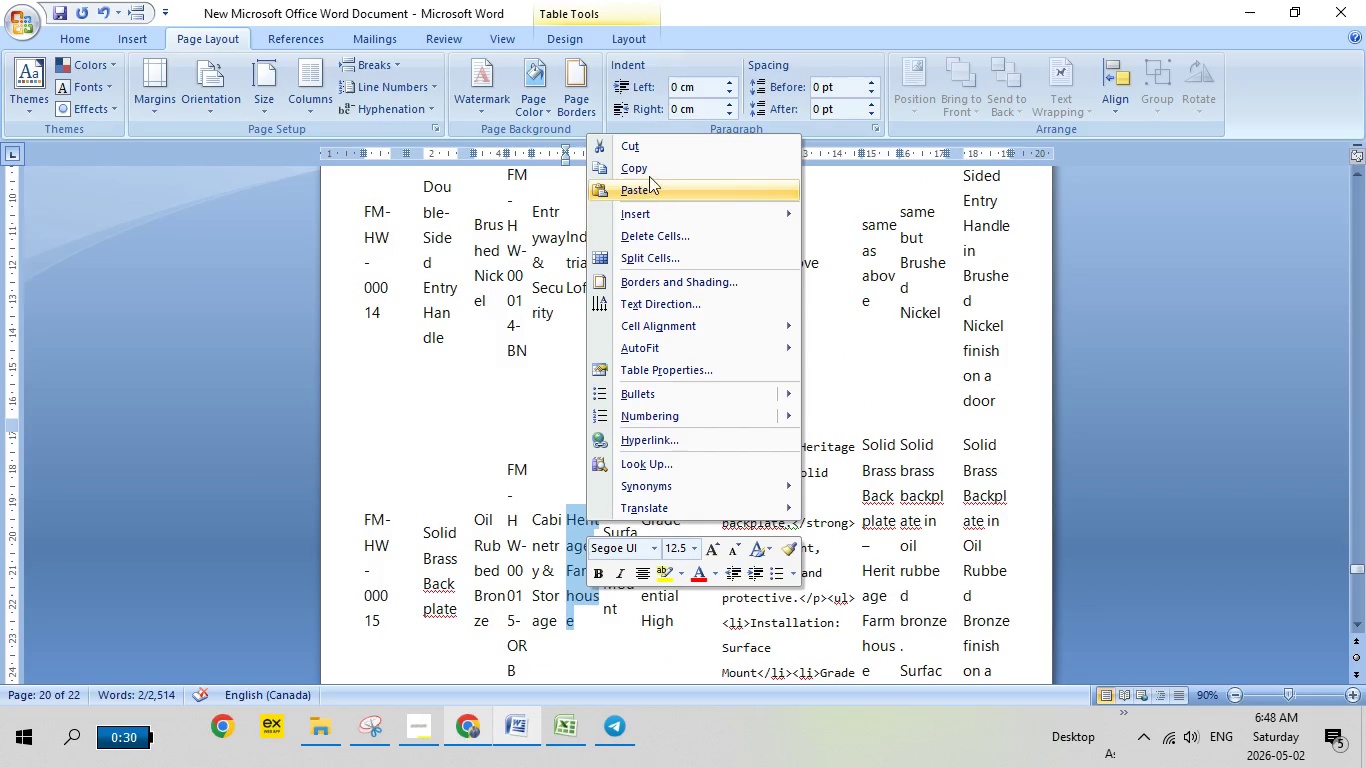 
left_click([648, 174])
 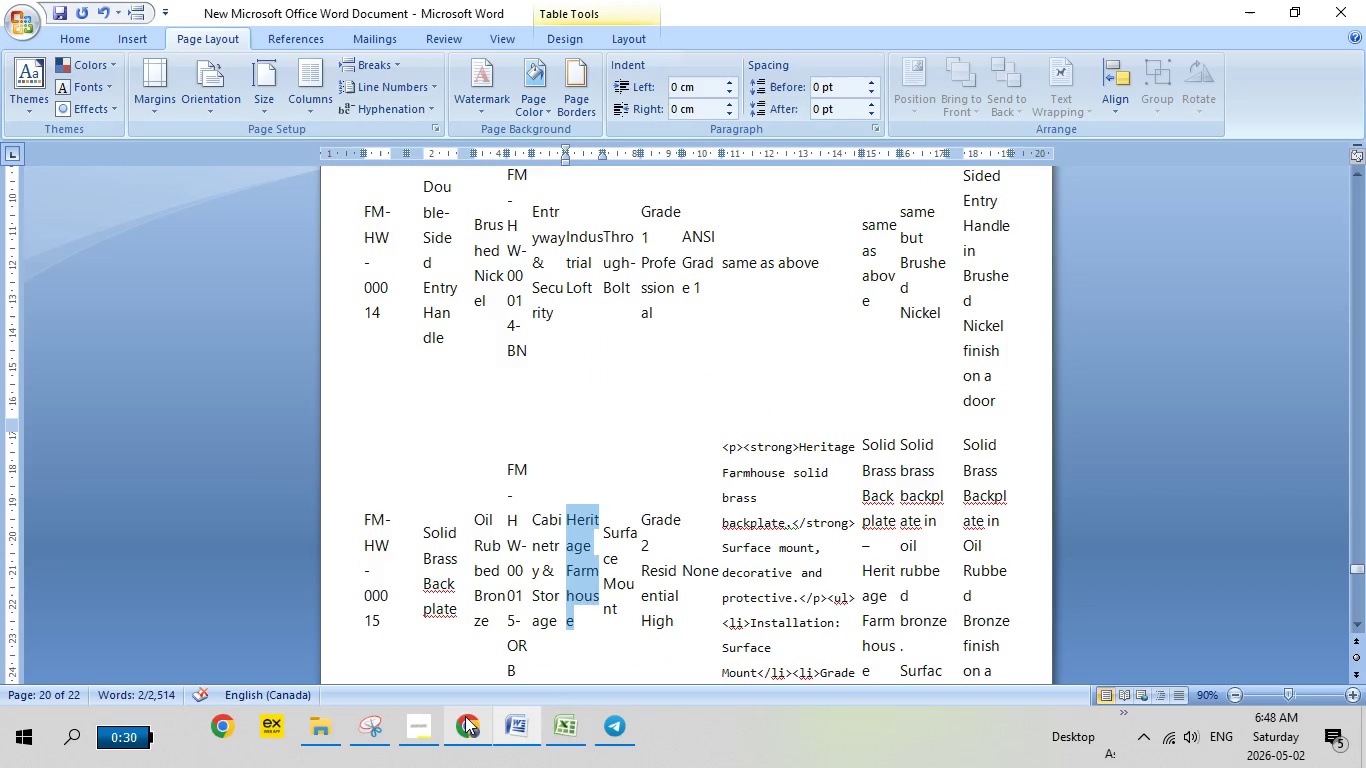 
left_click([465, 716])
 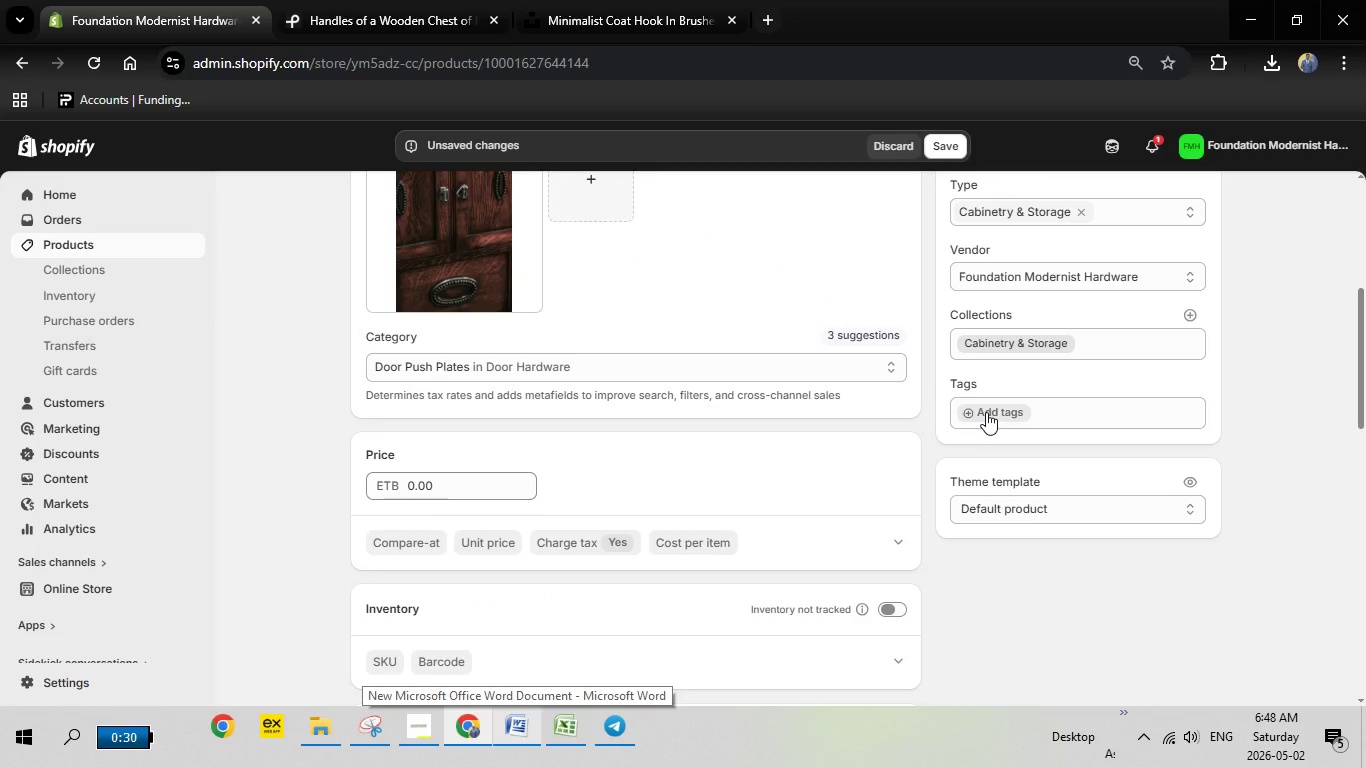 
left_click([991, 411])
 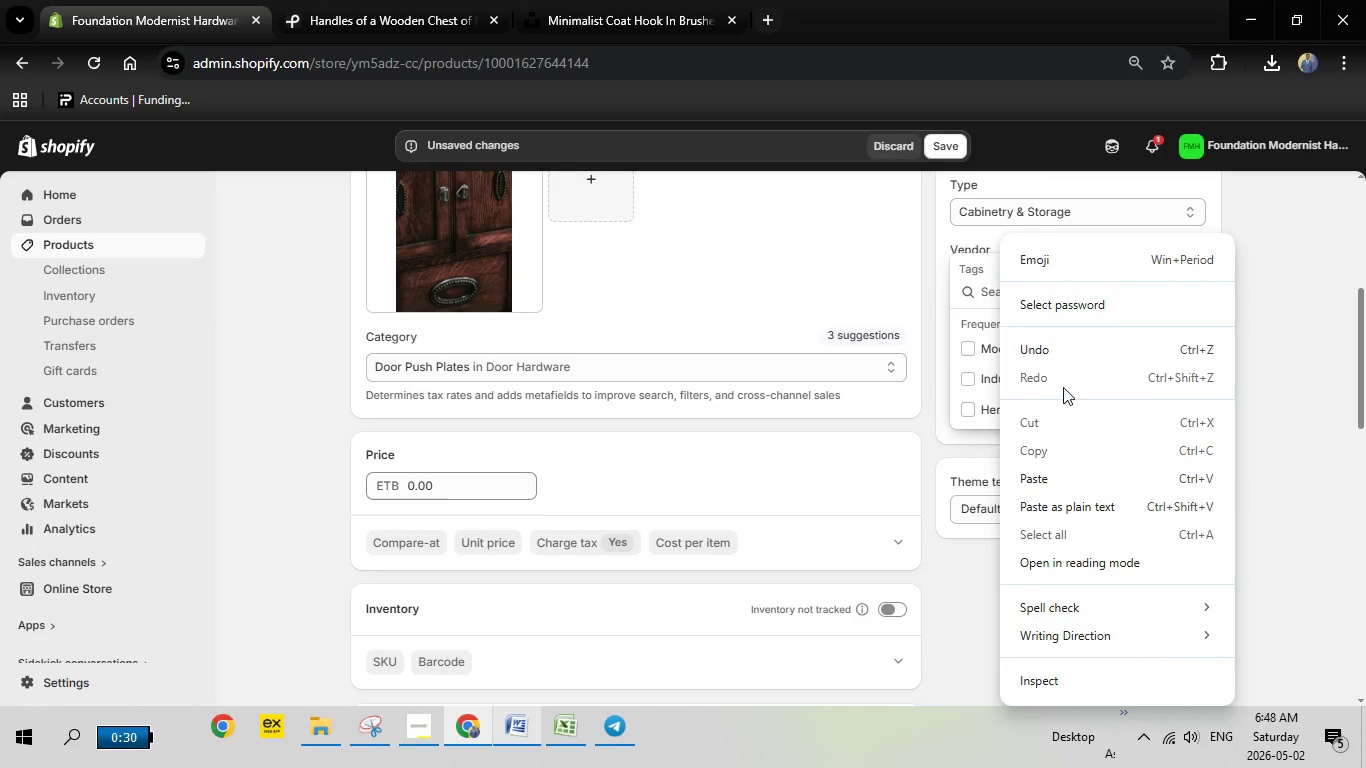 
left_click([1044, 477])
 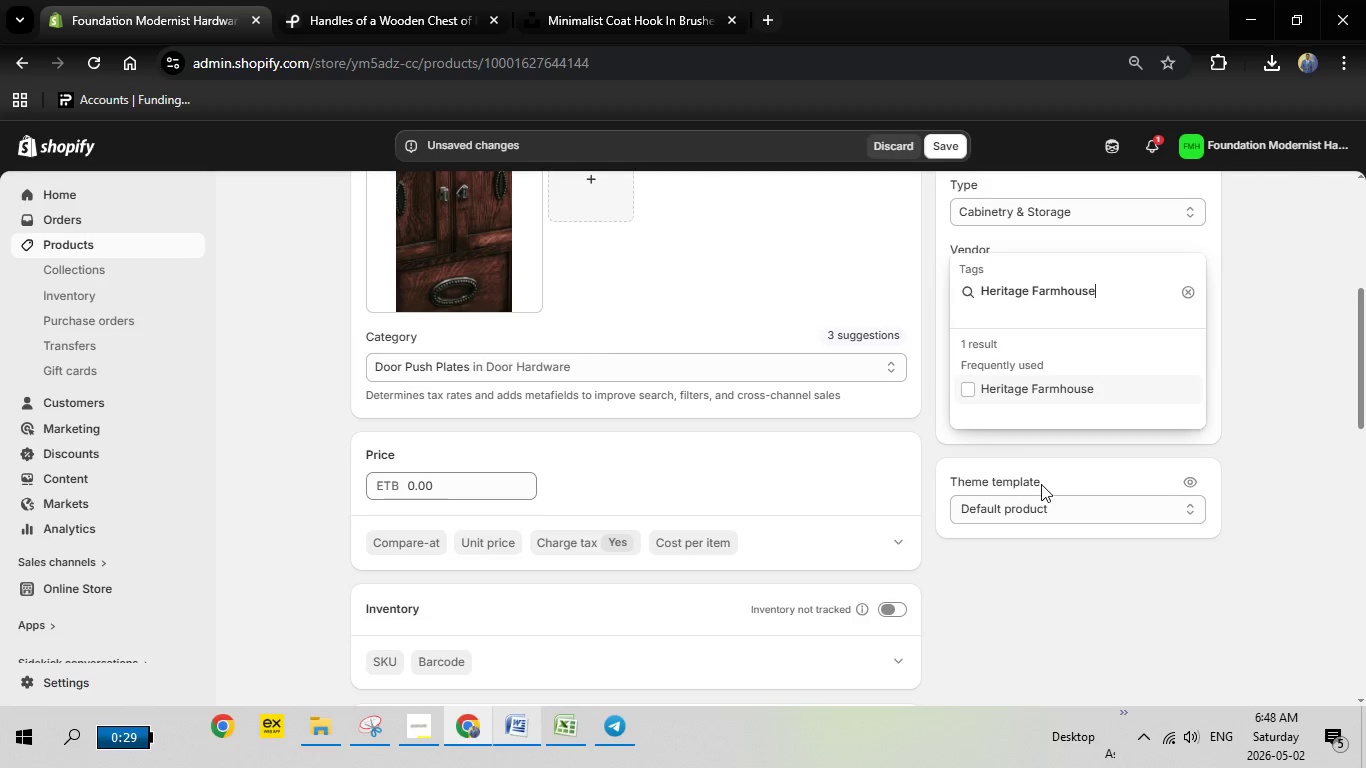 
left_click([987, 385])
 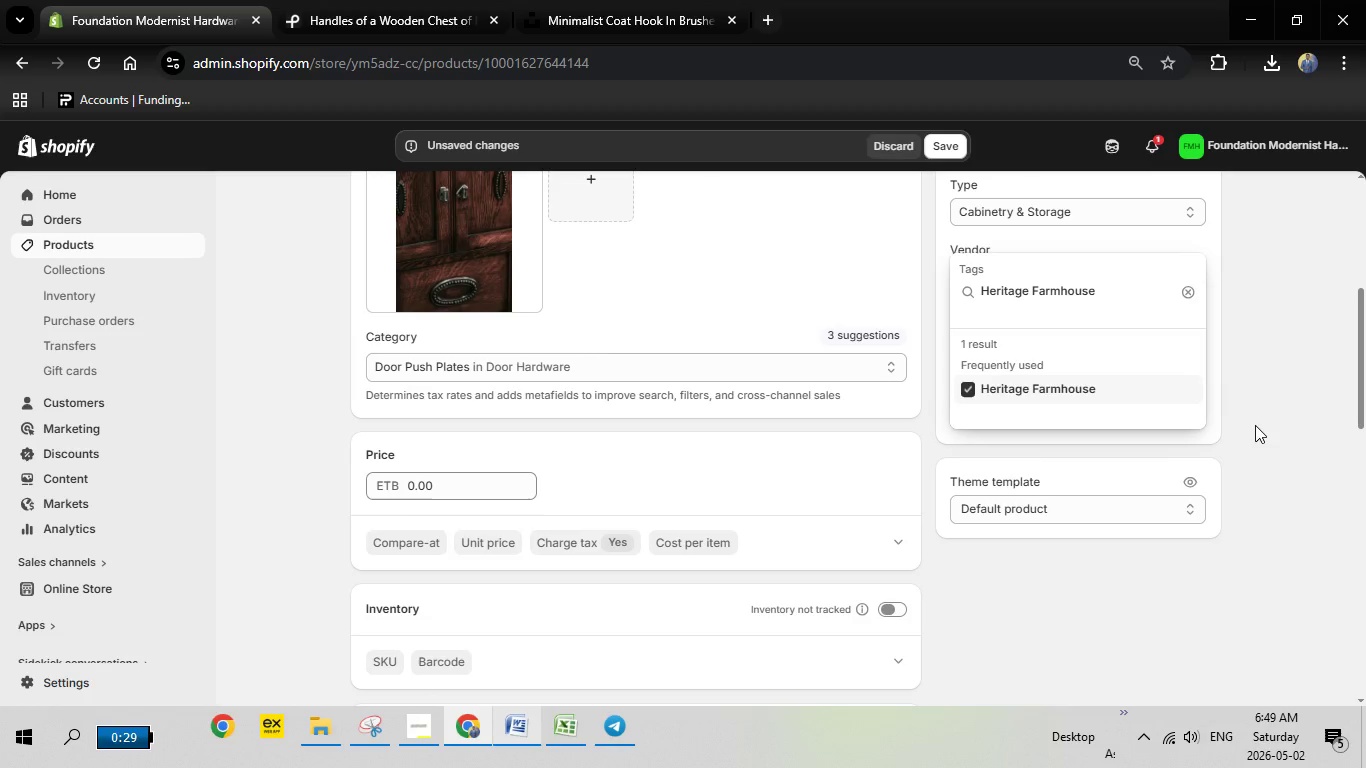 
left_click([1266, 417])
 